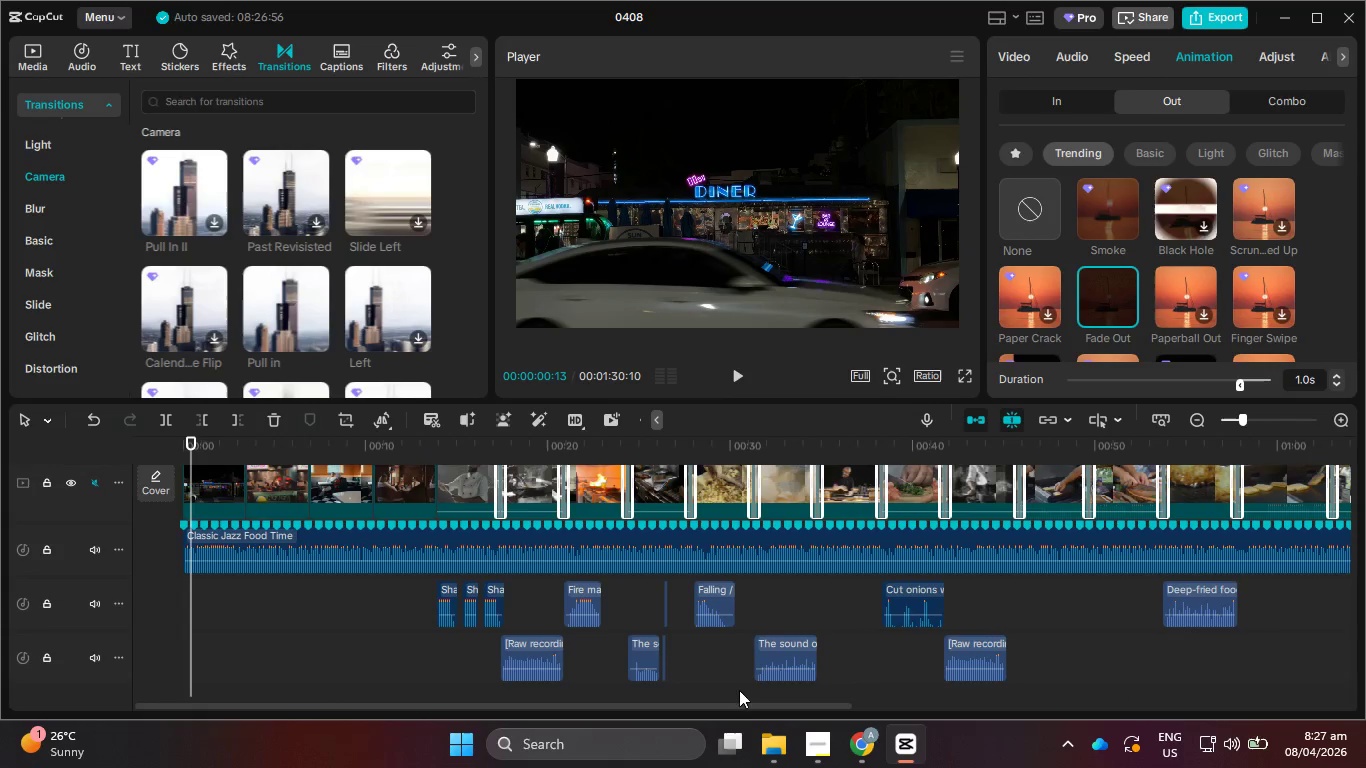 
left_click_drag(start_coordinate=[739, 704], to_coordinate=[1365, 673])
 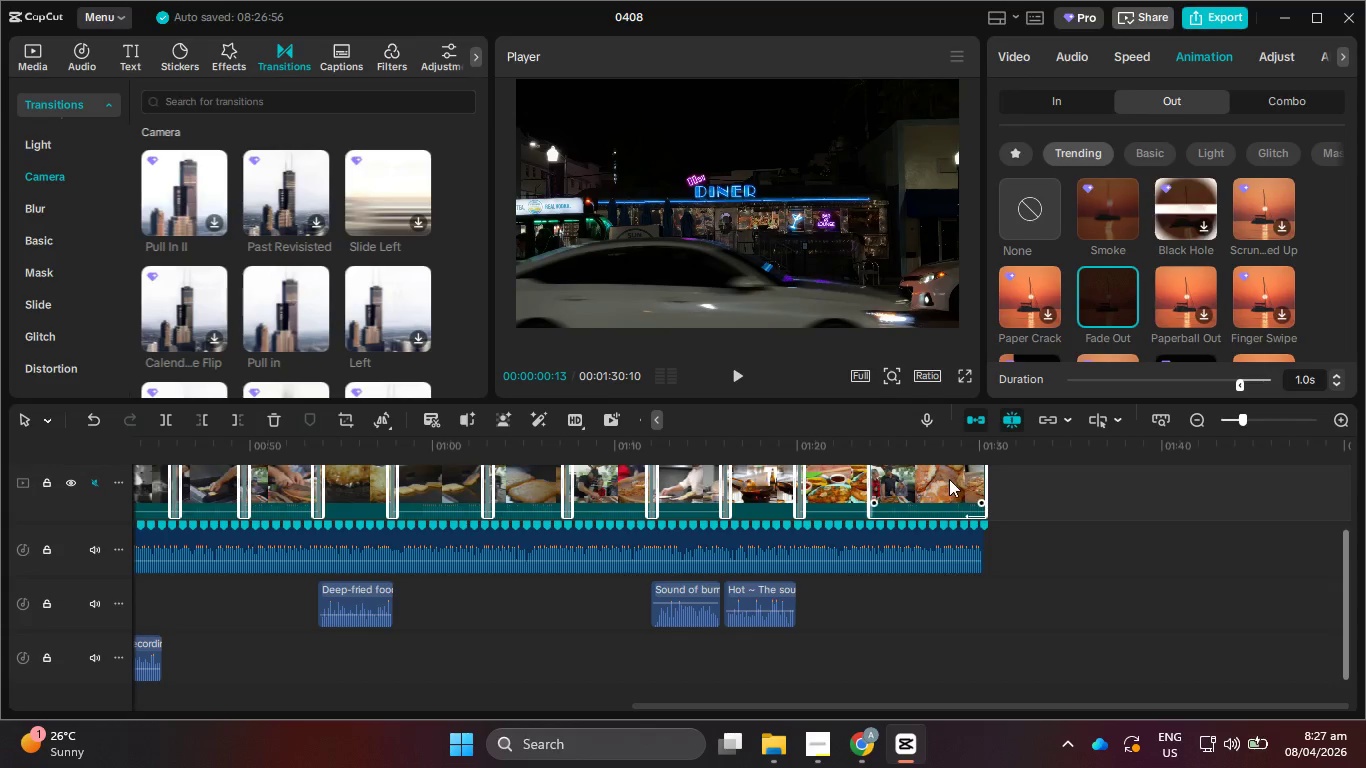 
left_click([949, 479])
 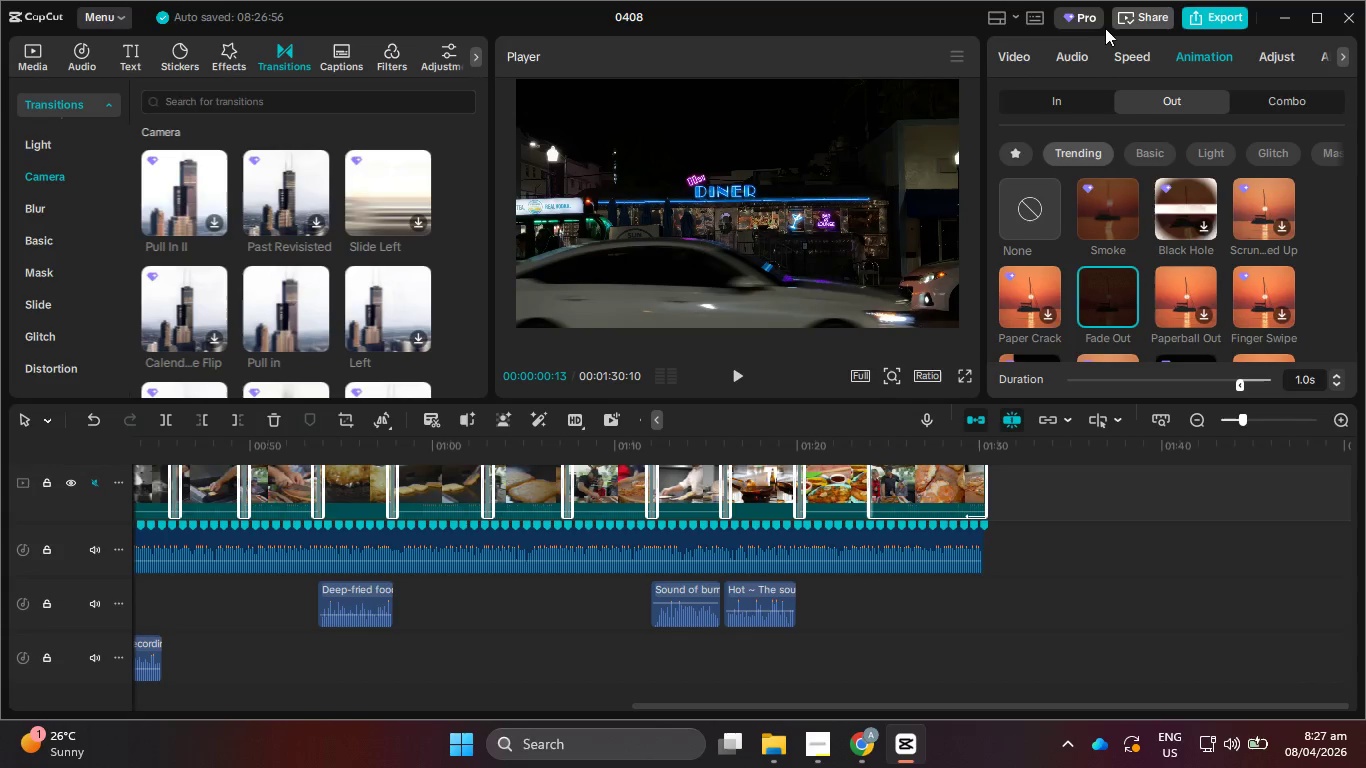 
left_click([1122, 61])
 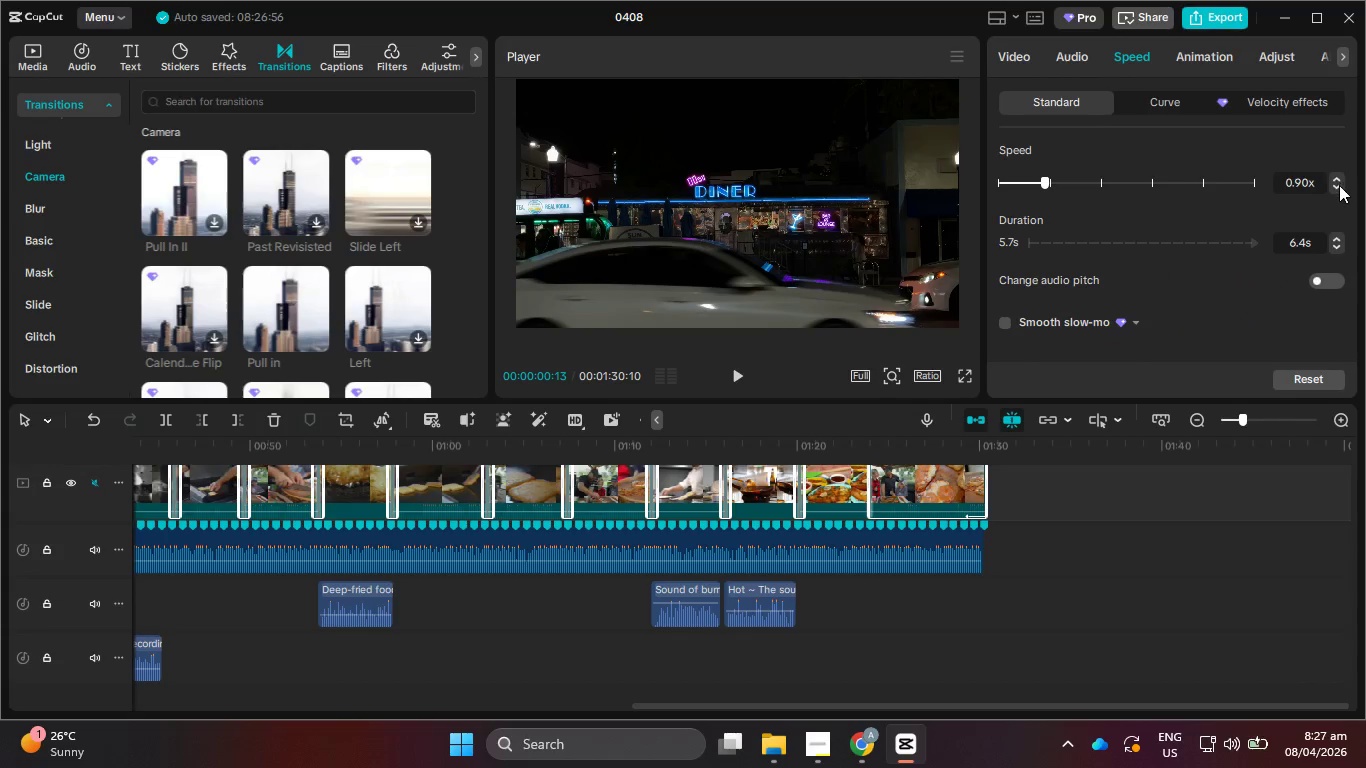 
left_click([1339, 185])
 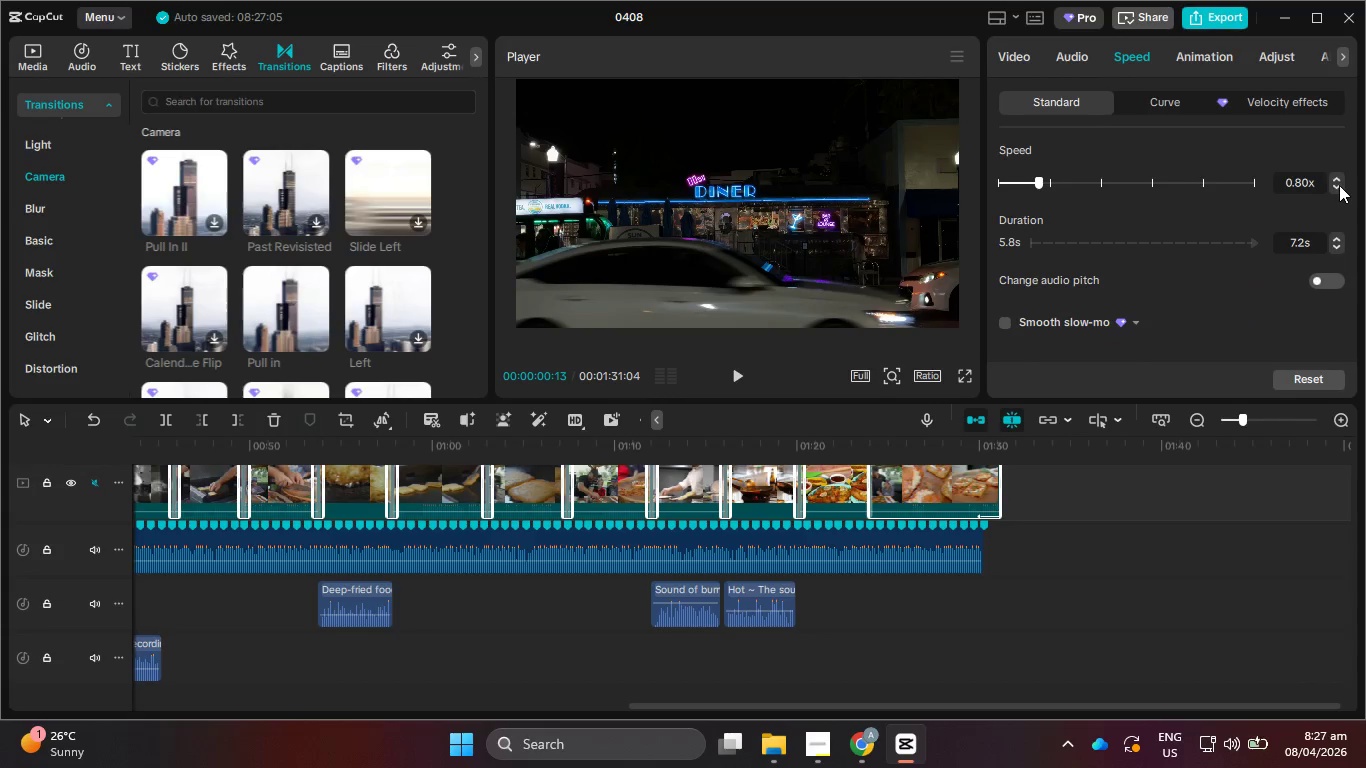 
left_click([1339, 185])
 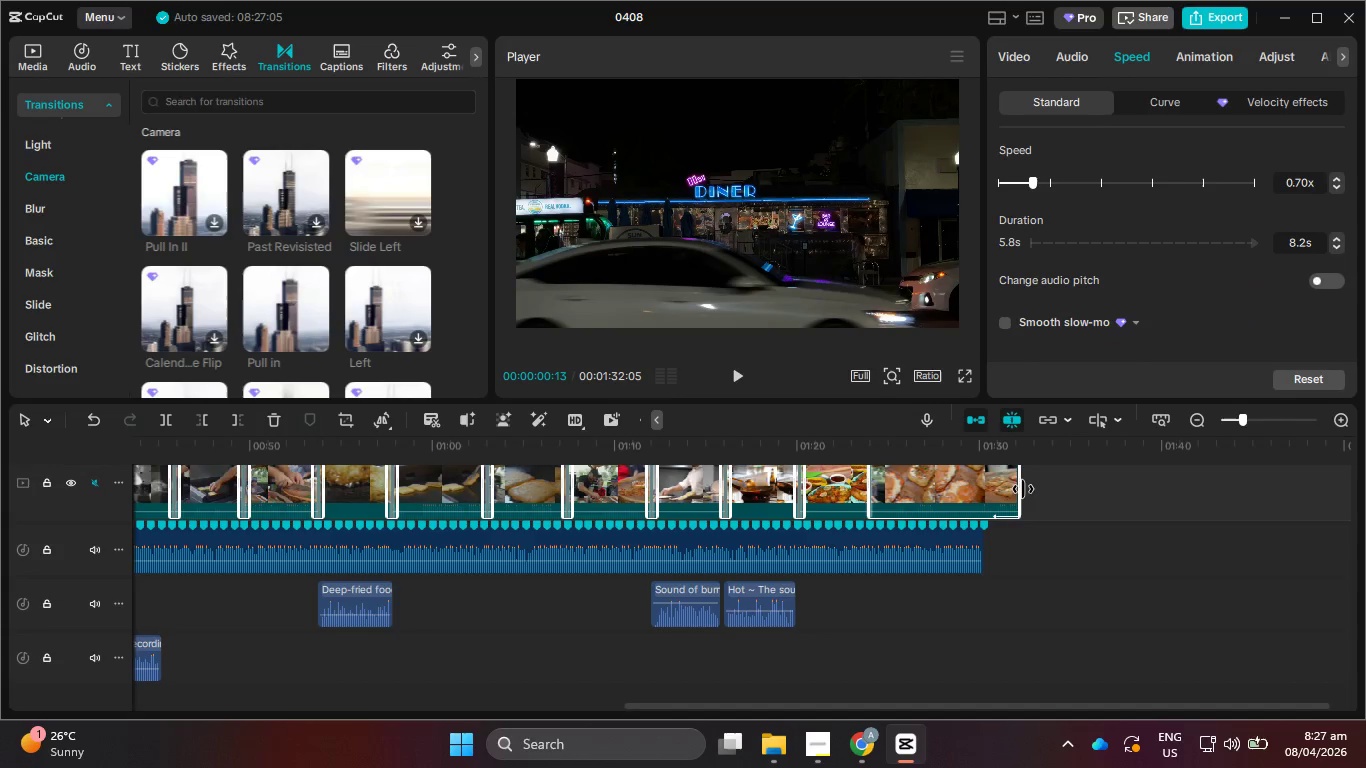 
left_click_drag(start_coordinate=[1019, 489], to_coordinate=[977, 487])
 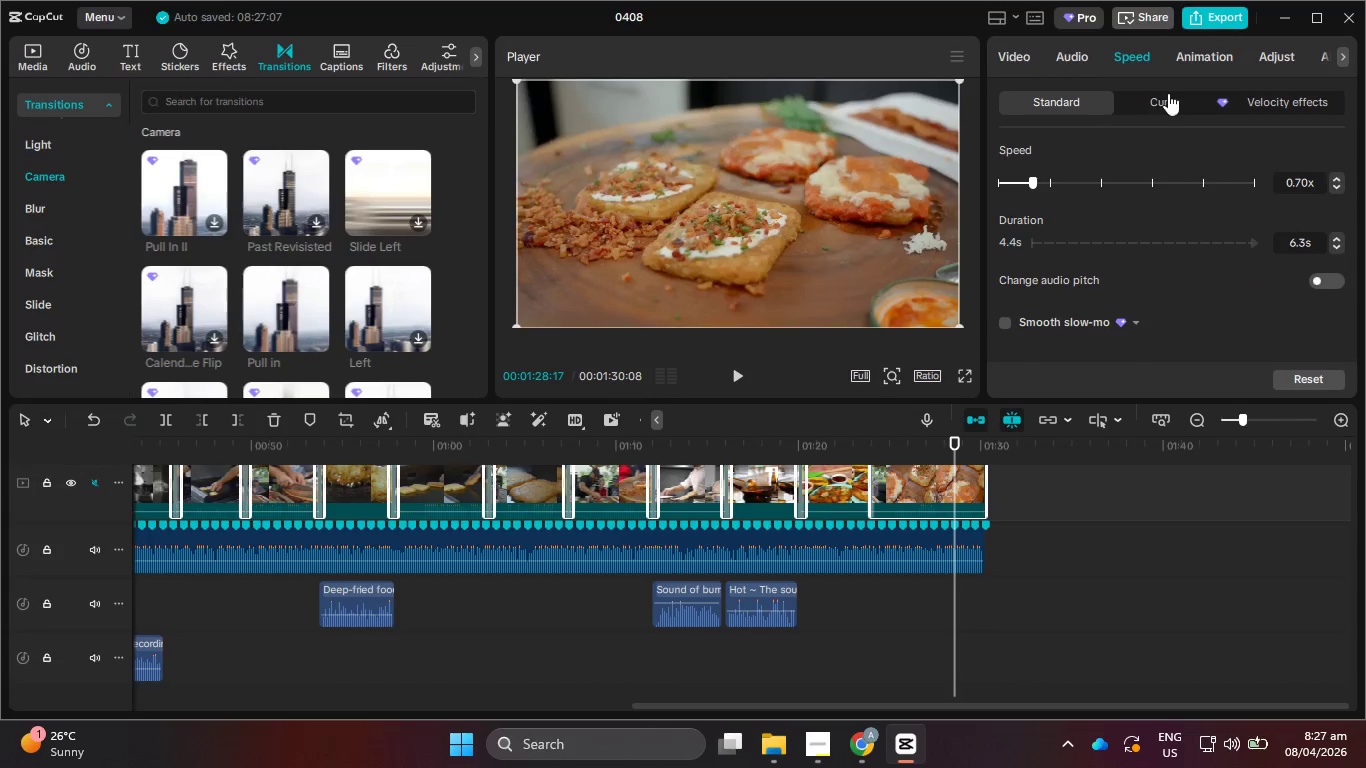 
left_click([1202, 57])
 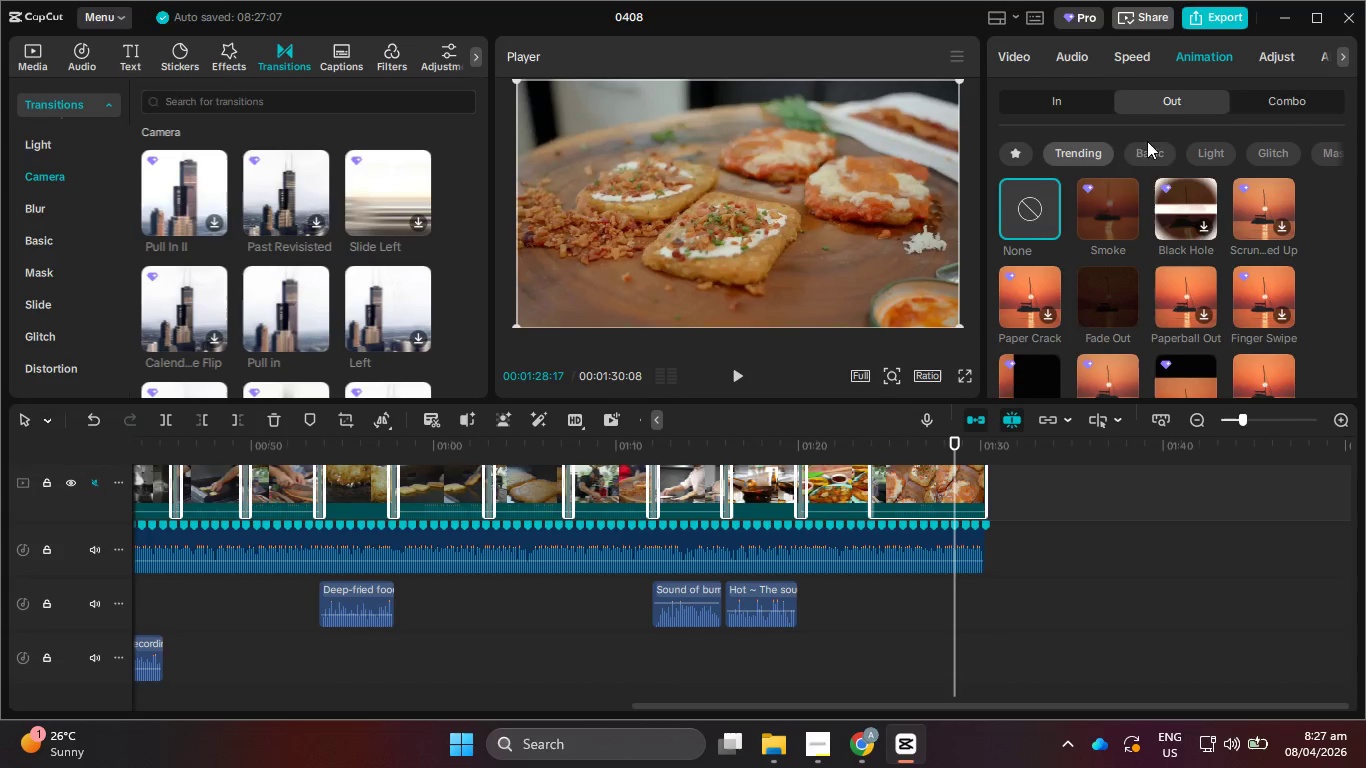 
left_click([1161, 98])
 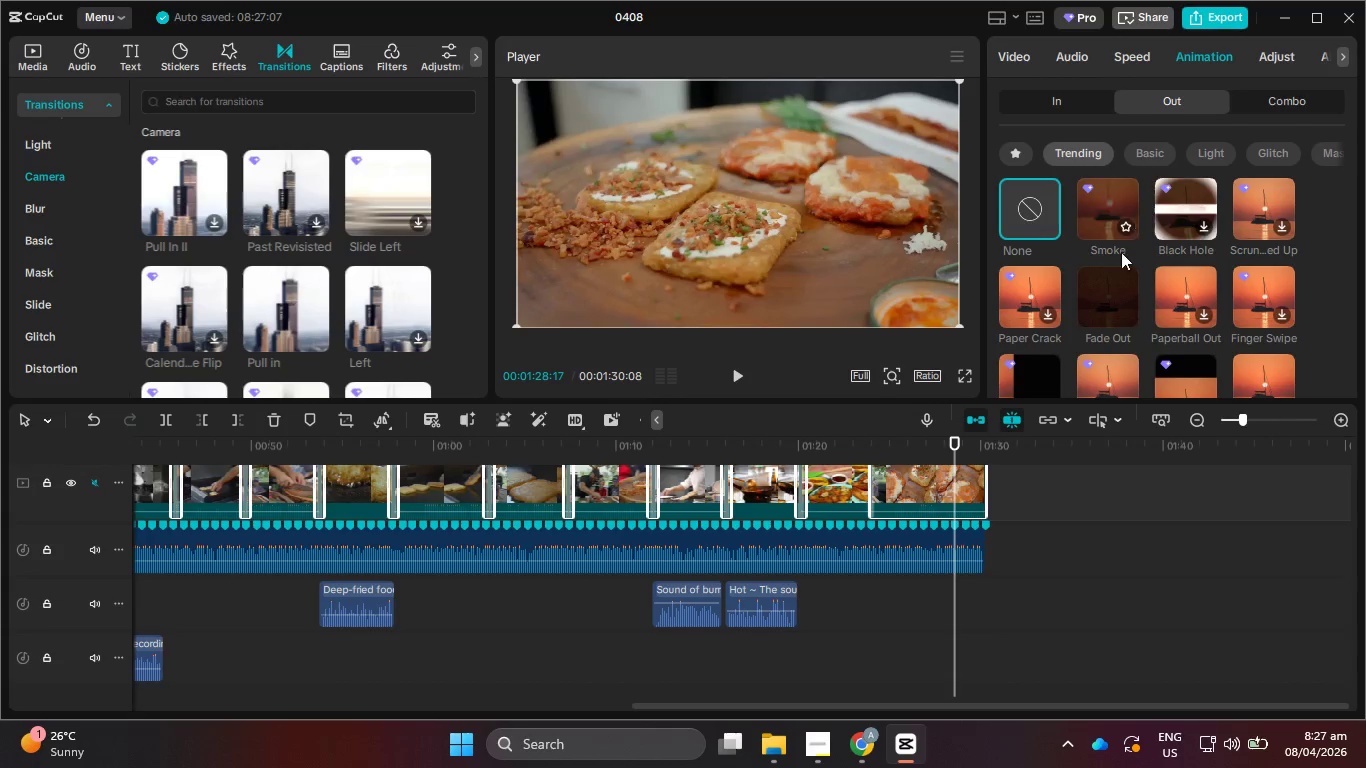 
left_click([1118, 312])
 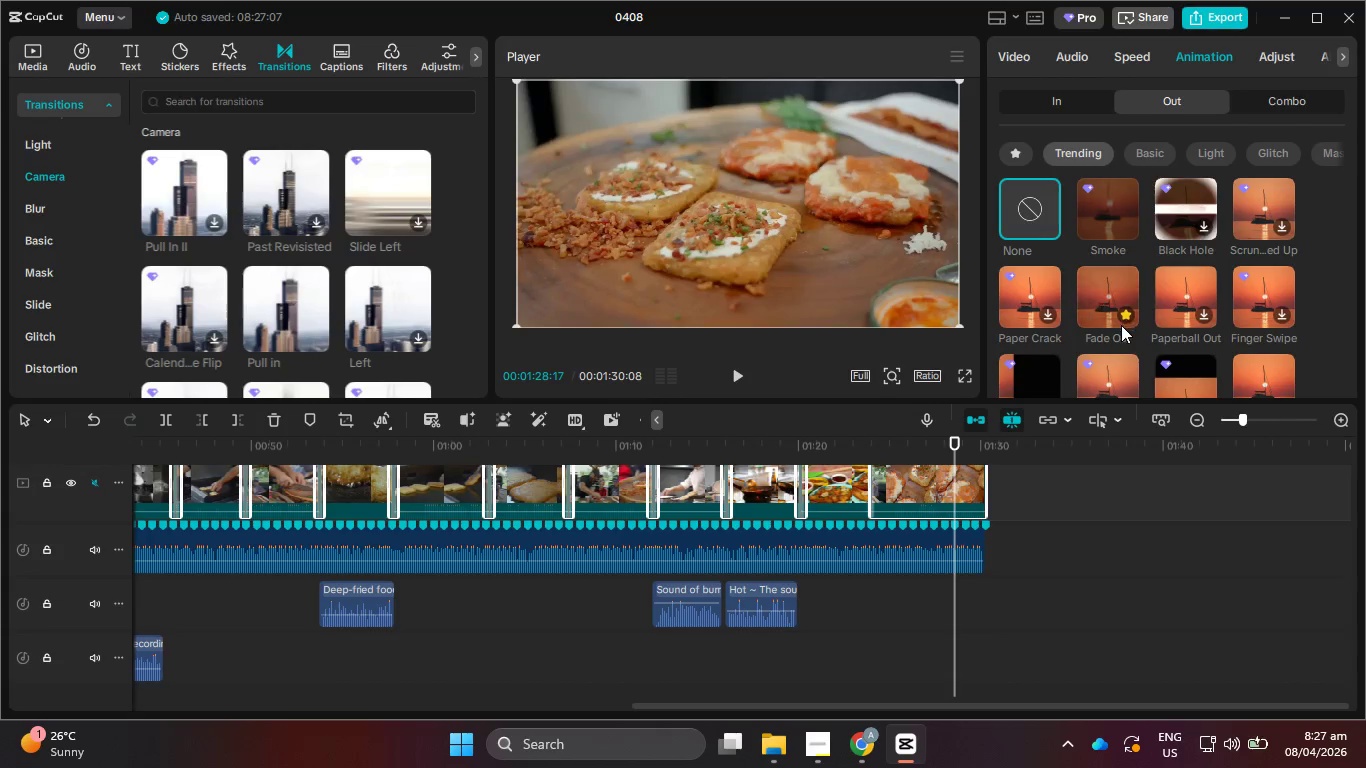 
left_click([1115, 303])
 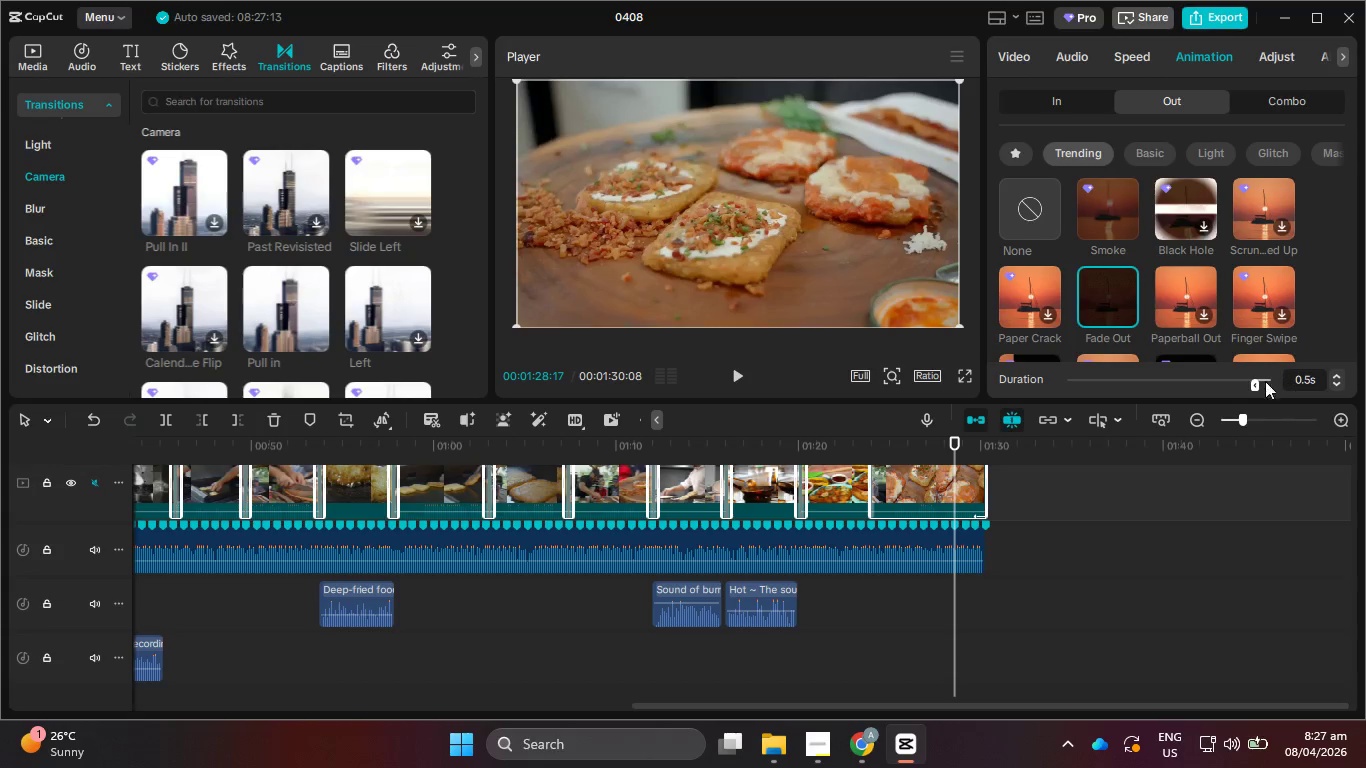 
left_click_drag(start_coordinate=[1253, 385], to_coordinate=[1220, 389])
 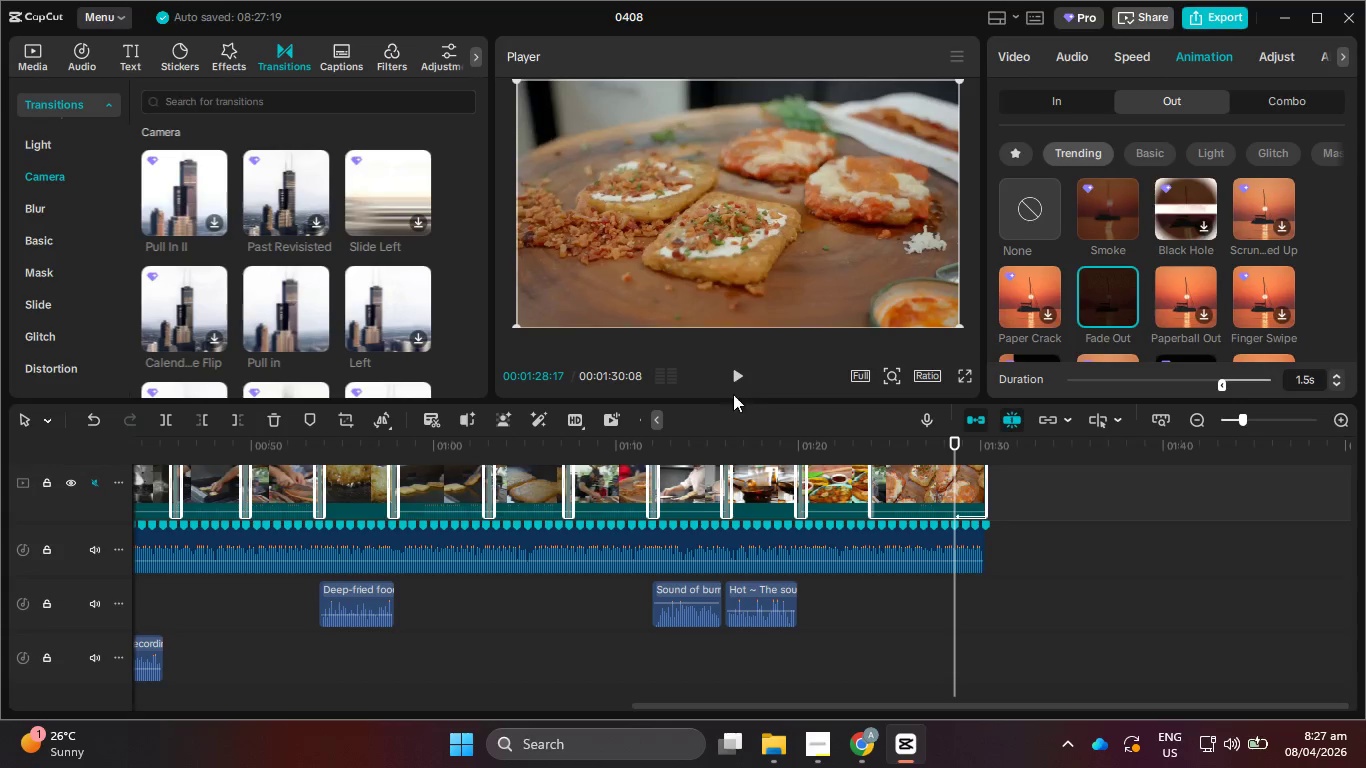 
left_click([734, 368])
 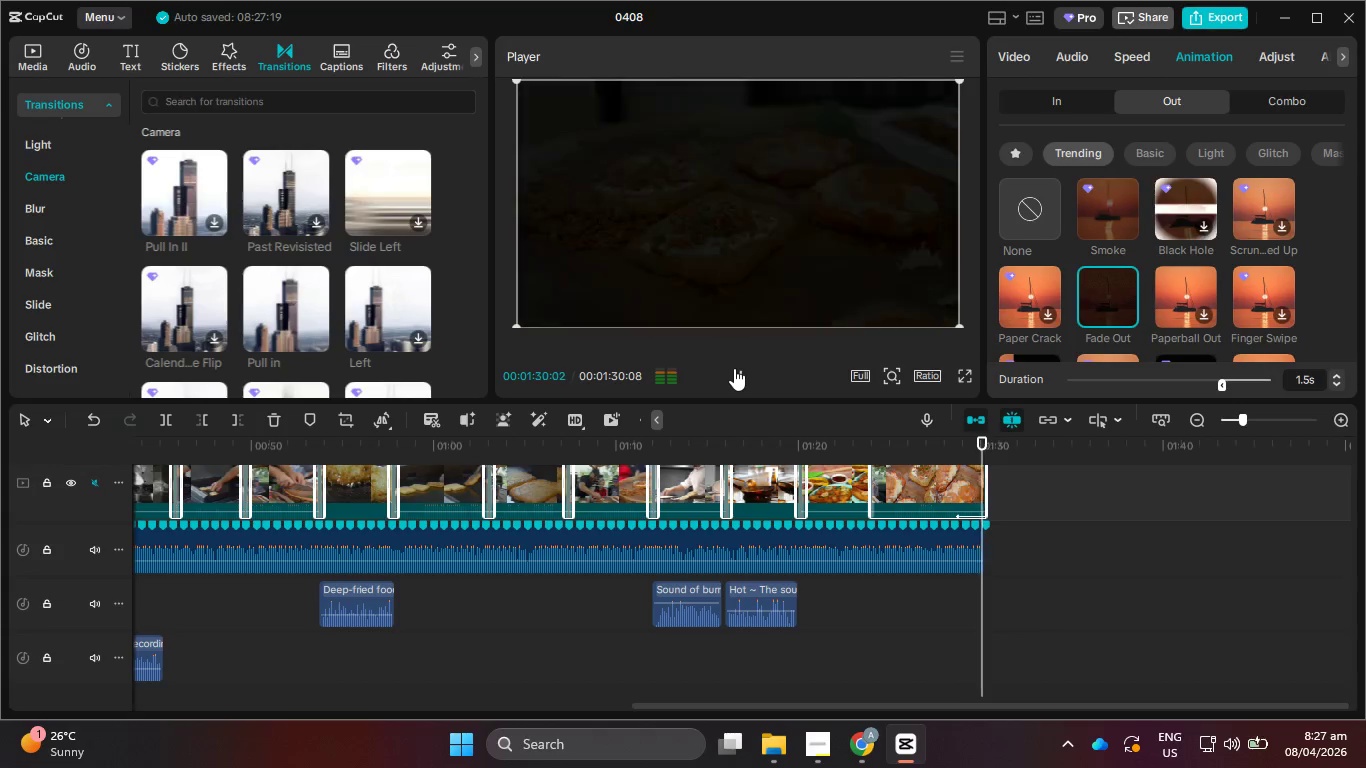 
left_click([734, 368])
 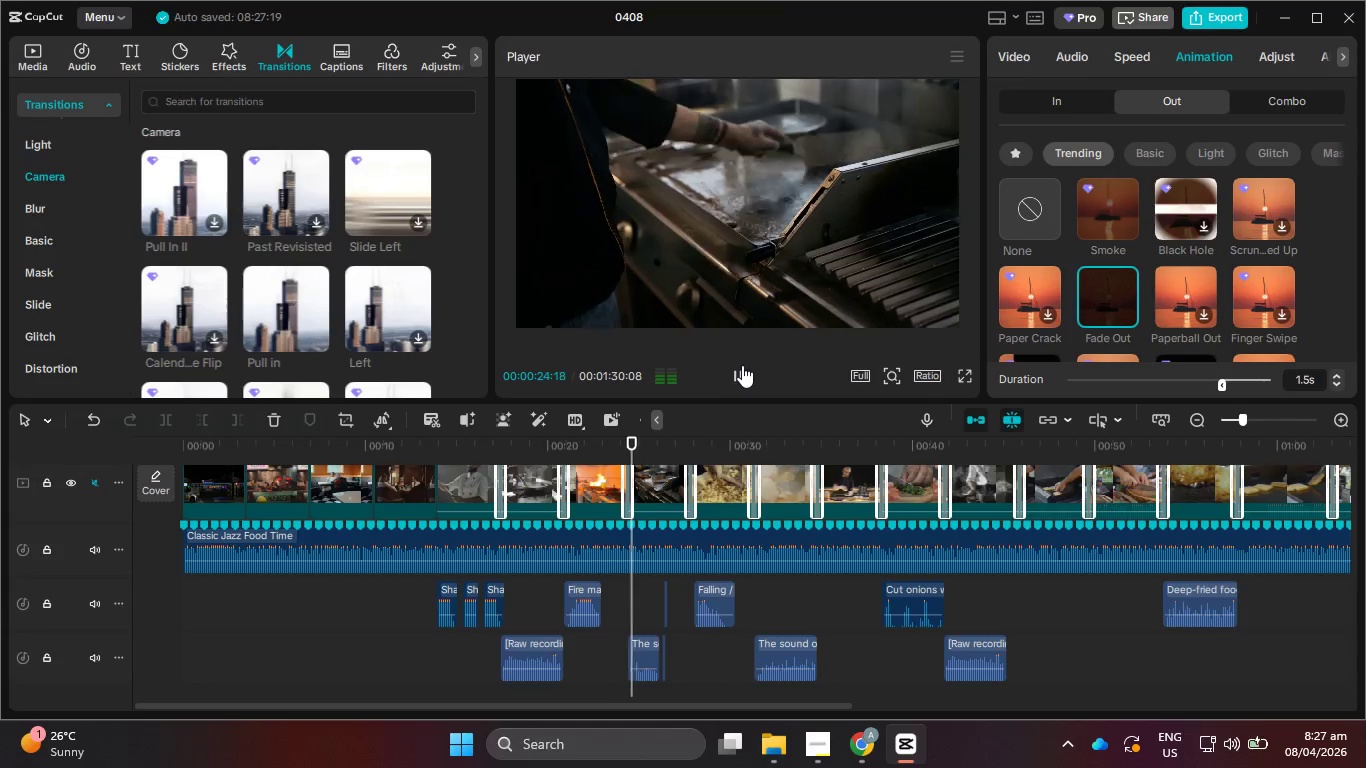 
wait(29.81)
 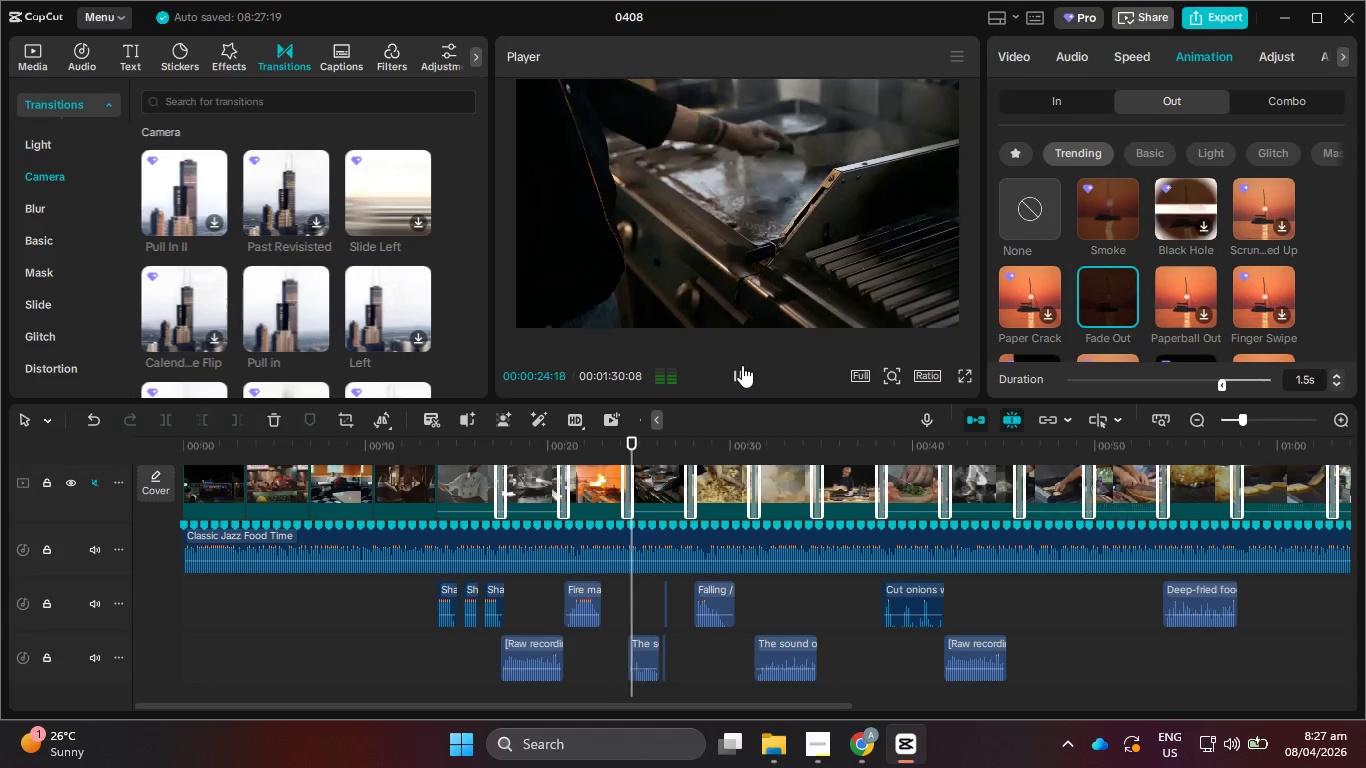 
left_click_drag(start_coordinate=[694, 702], to_coordinate=[1140, 689])
 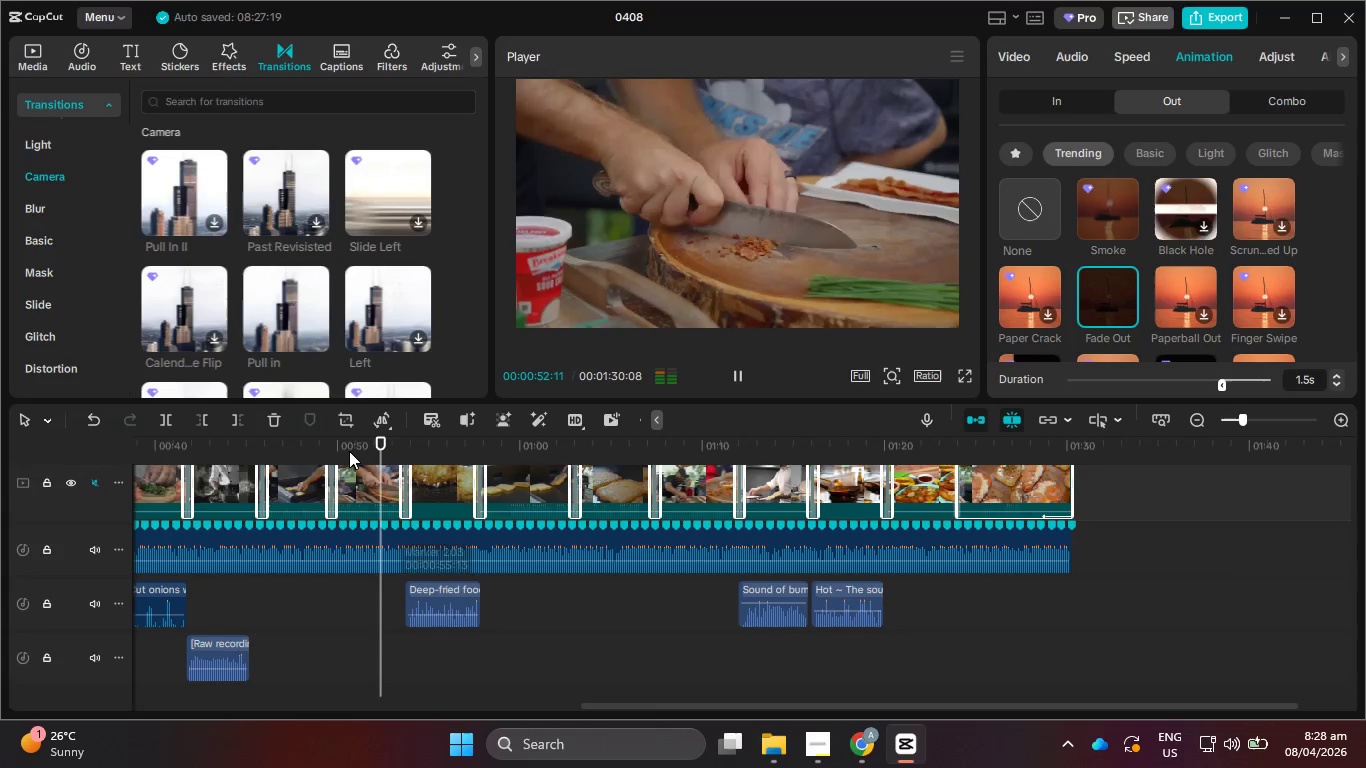 
left_click_drag(start_coordinate=[350, 446], to_coordinate=[980, 552])
 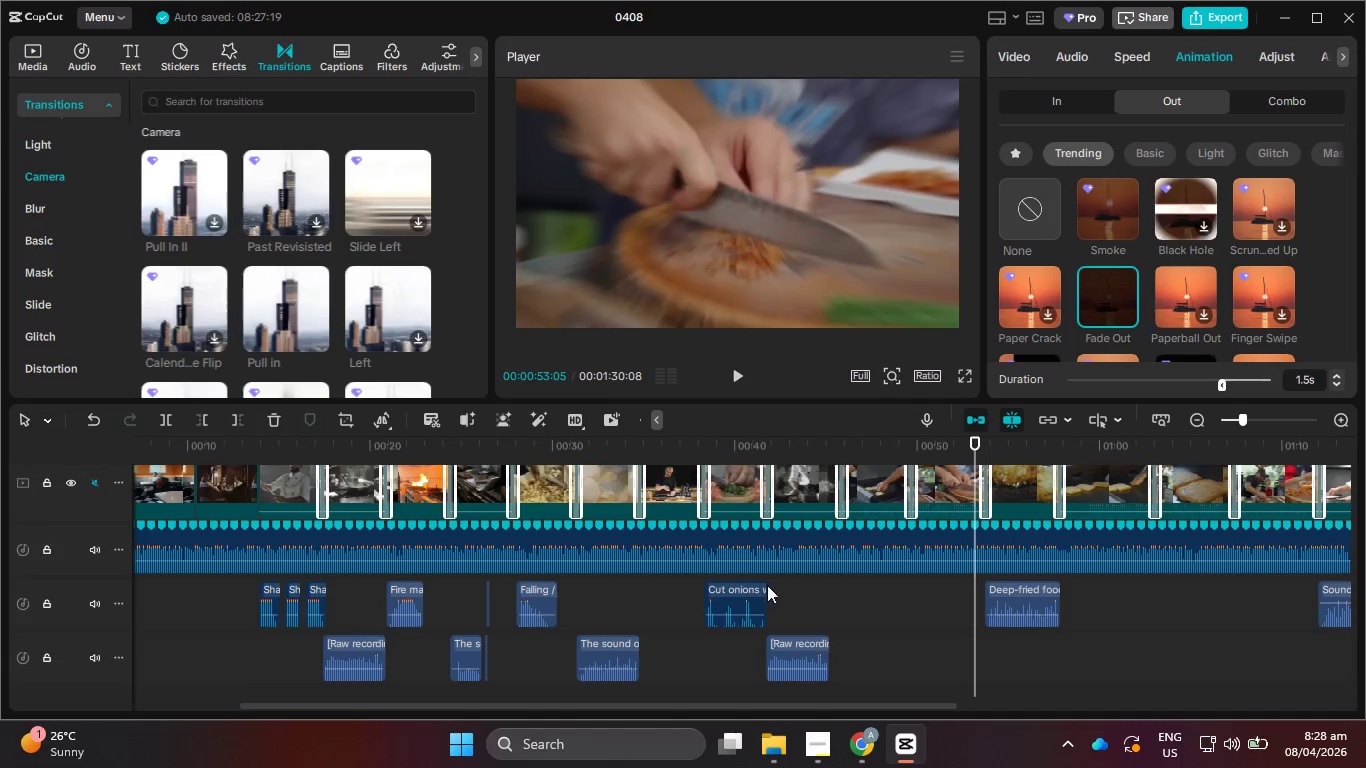 
left_click([741, 589])
 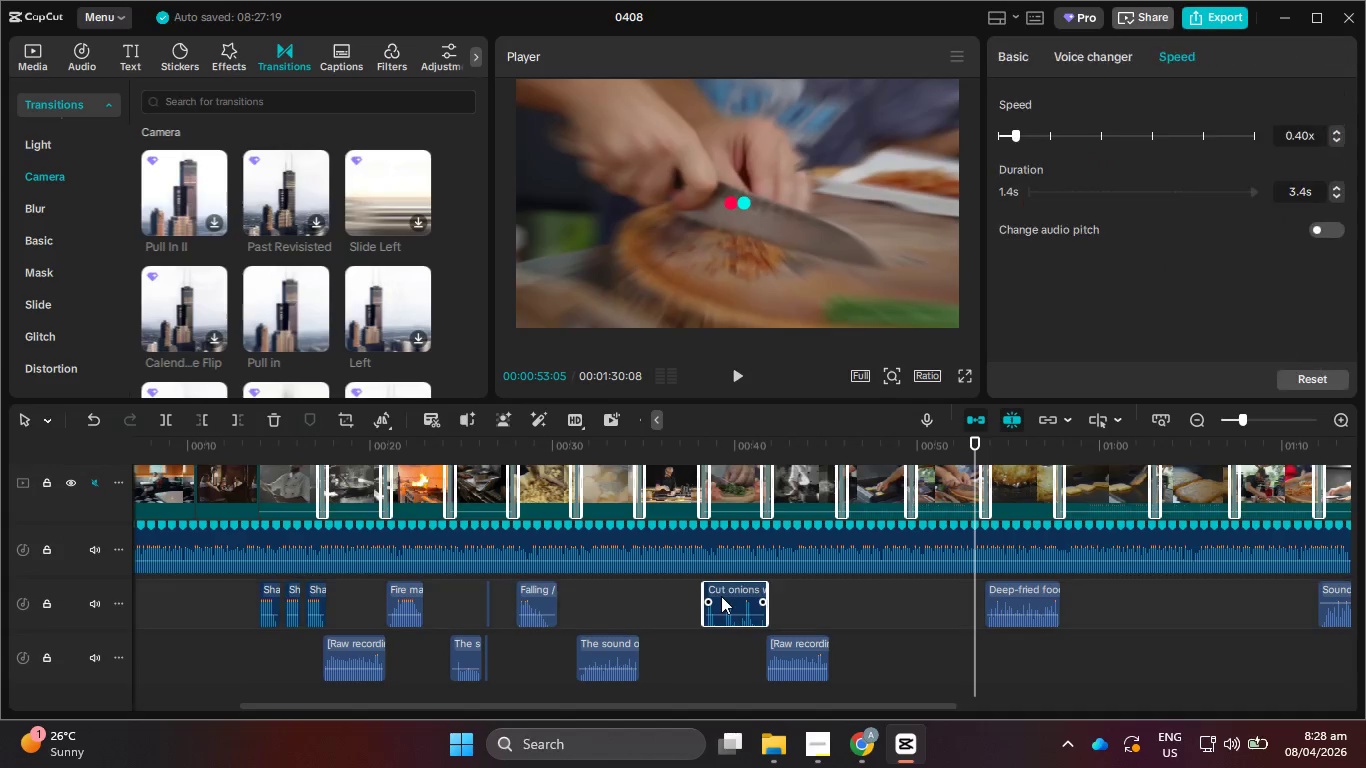 
key(Control+C)
 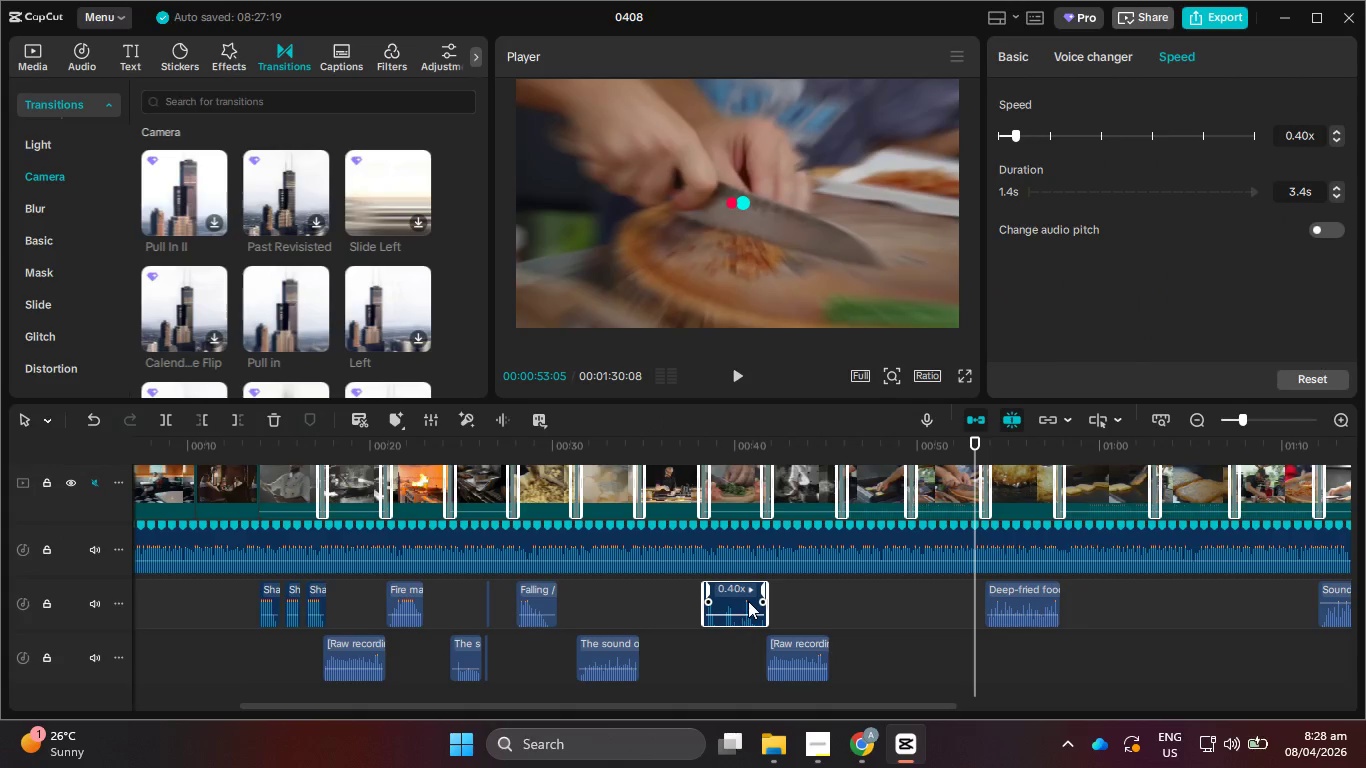 
key(Control+V)
 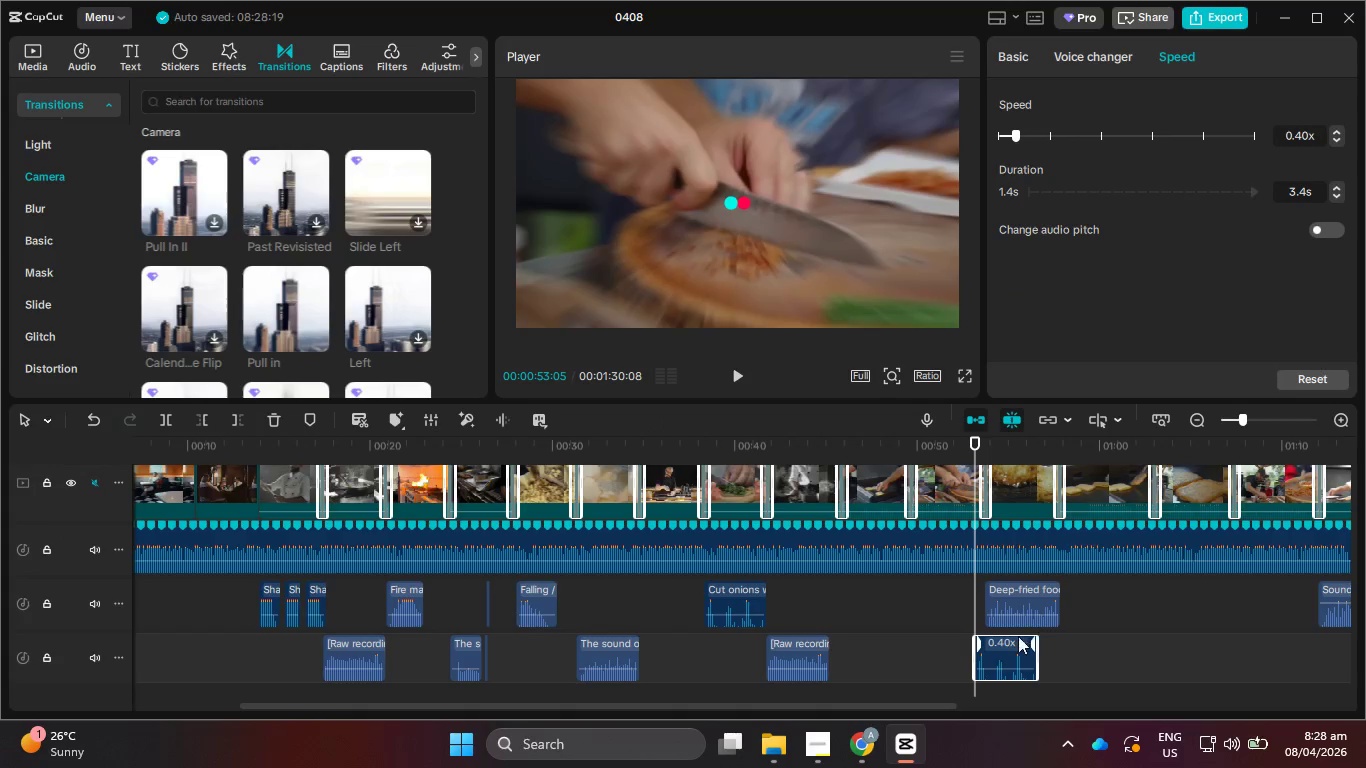 
left_click_drag(start_coordinate=[1006, 645], to_coordinate=[957, 646])
 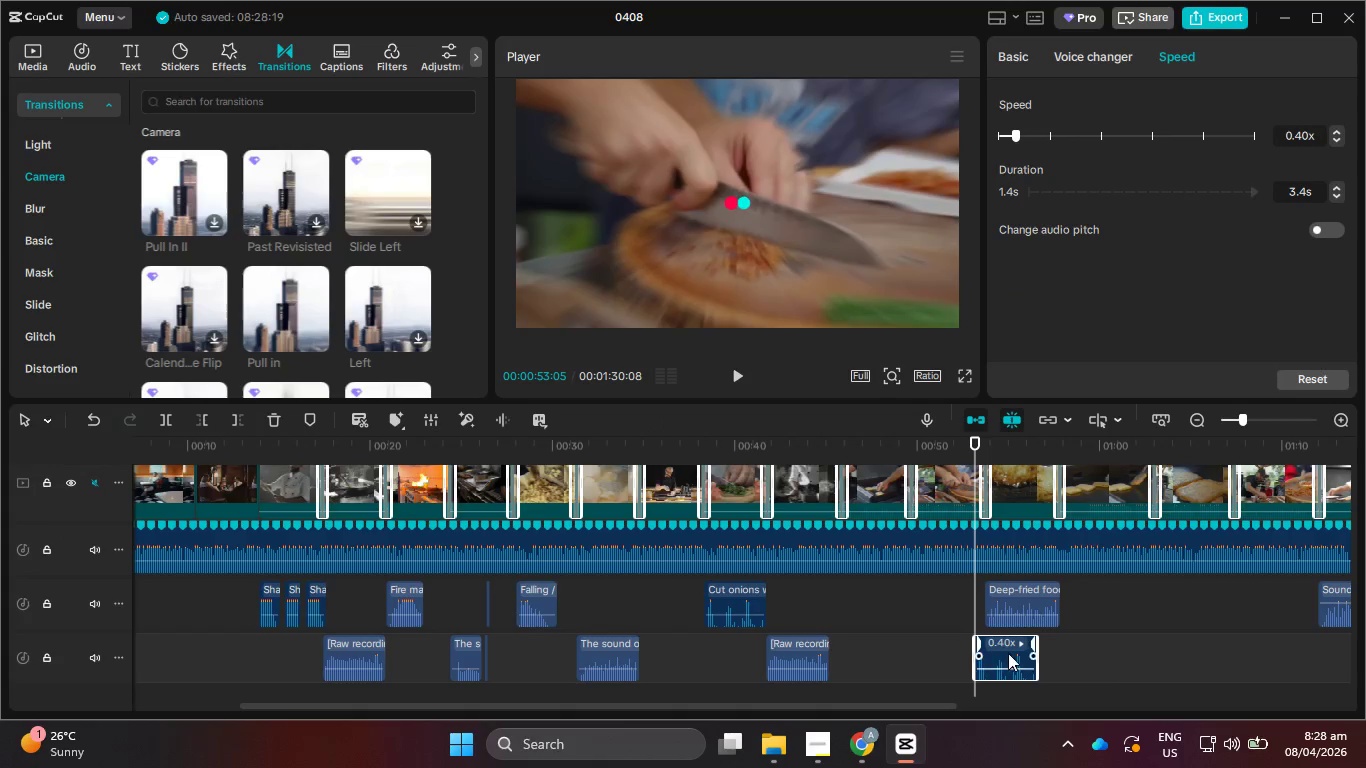 
left_click_drag(start_coordinate=[1008, 653], to_coordinate=[944, 654])
 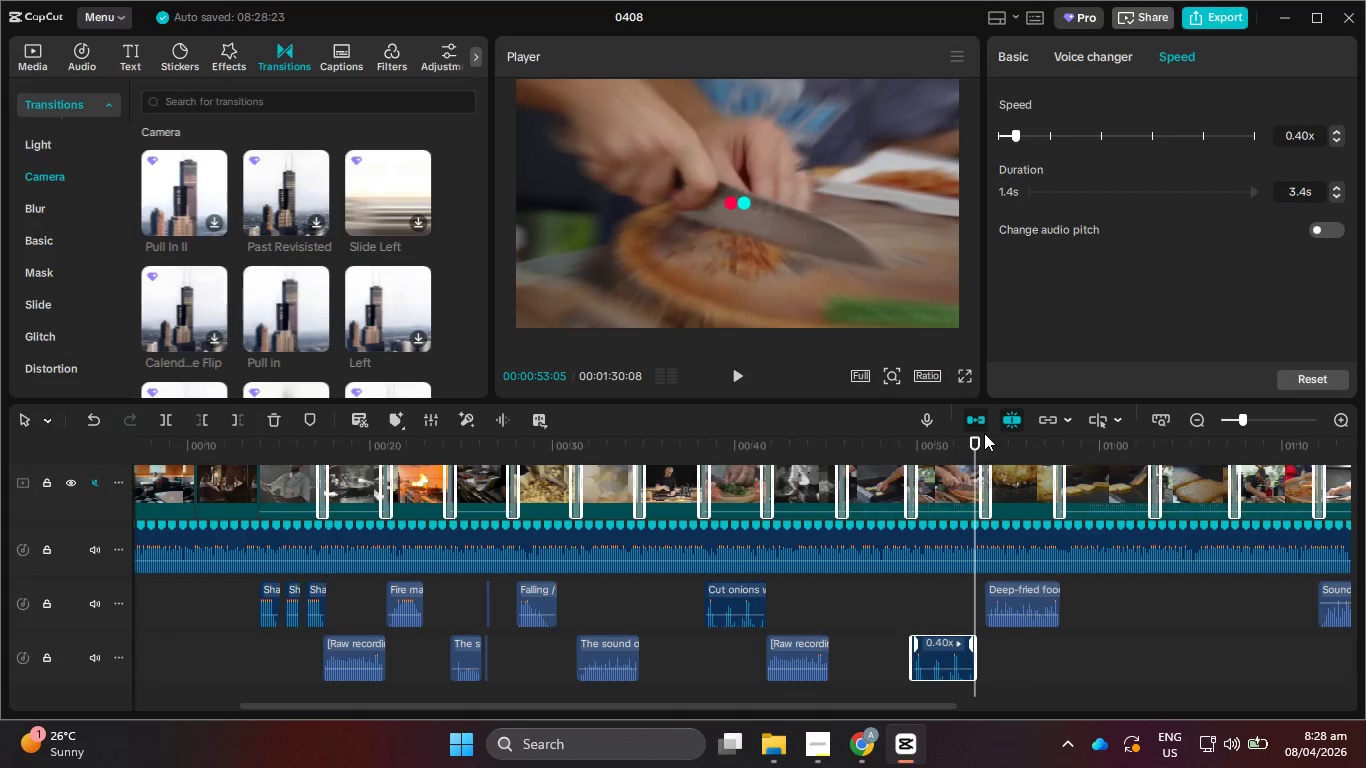 
left_click_drag(start_coordinate=[973, 439], to_coordinate=[987, 438])
 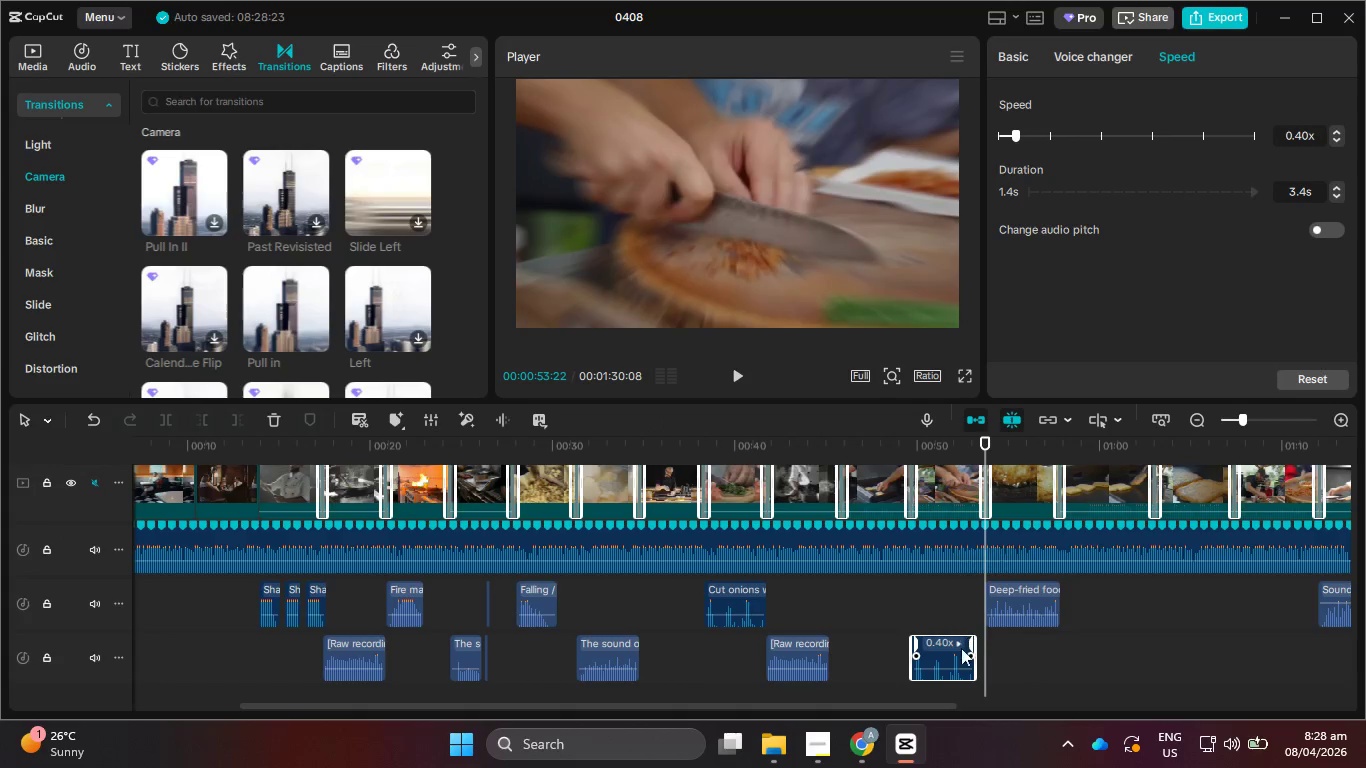 
left_click_drag(start_coordinate=[958, 649], to_coordinate=[976, 649])
 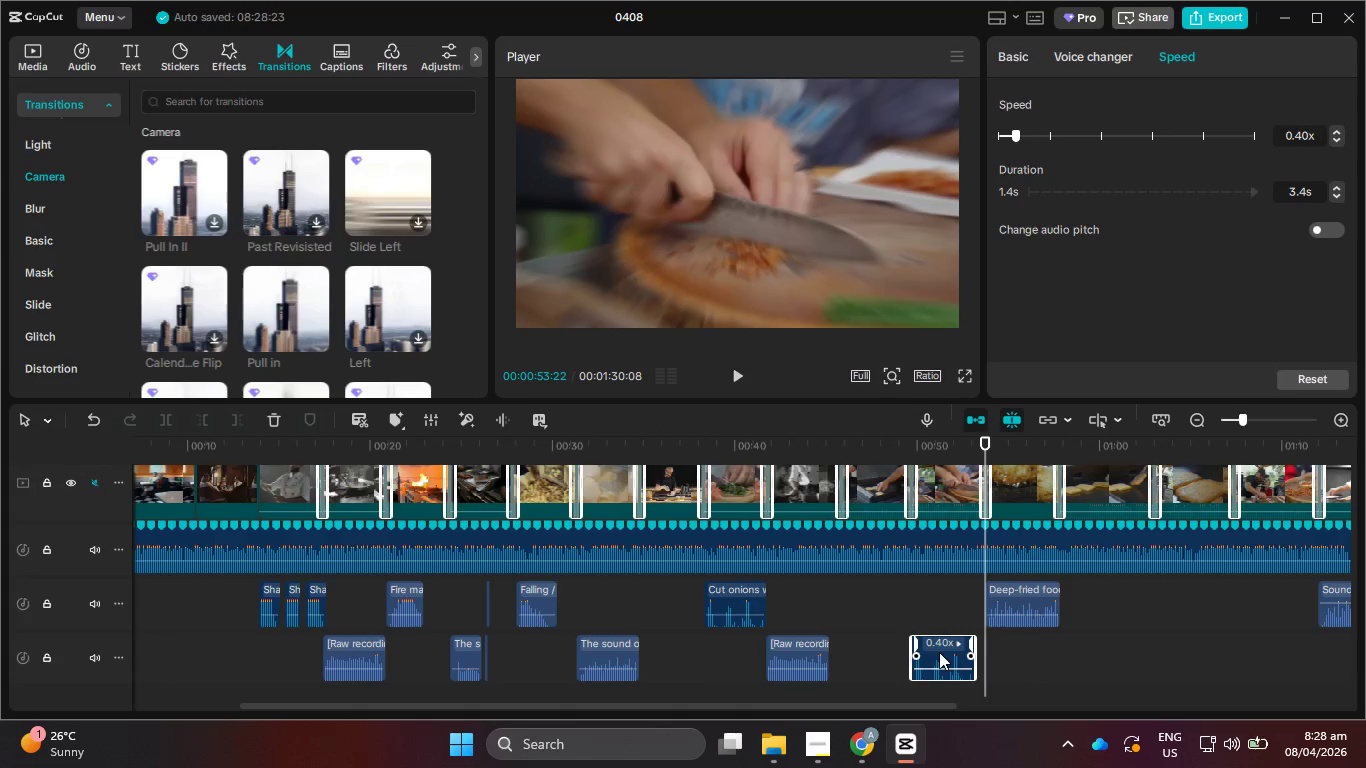 
left_click_drag(start_coordinate=[939, 652], to_coordinate=[944, 651])
 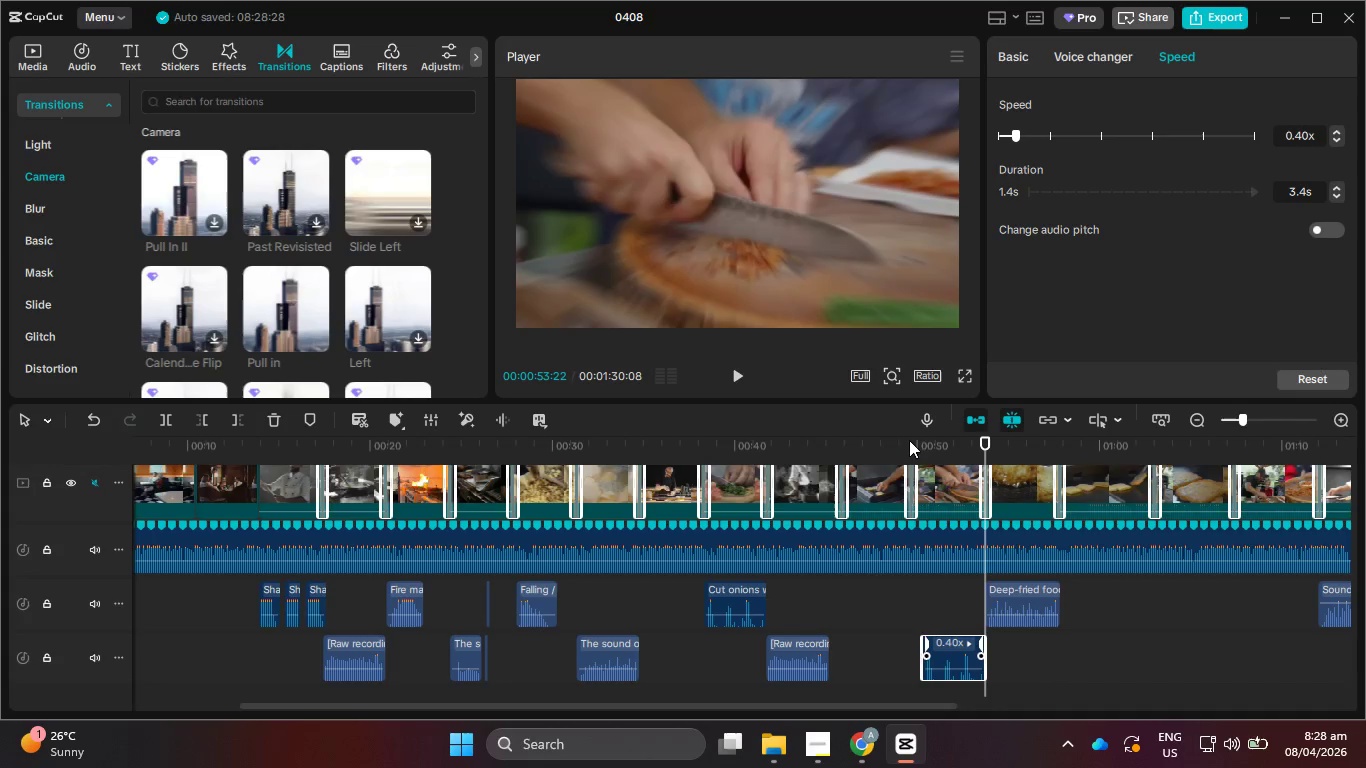 
left_click_drag(start_coordinate=[915, 449], to_coordinate=[904, 449])
 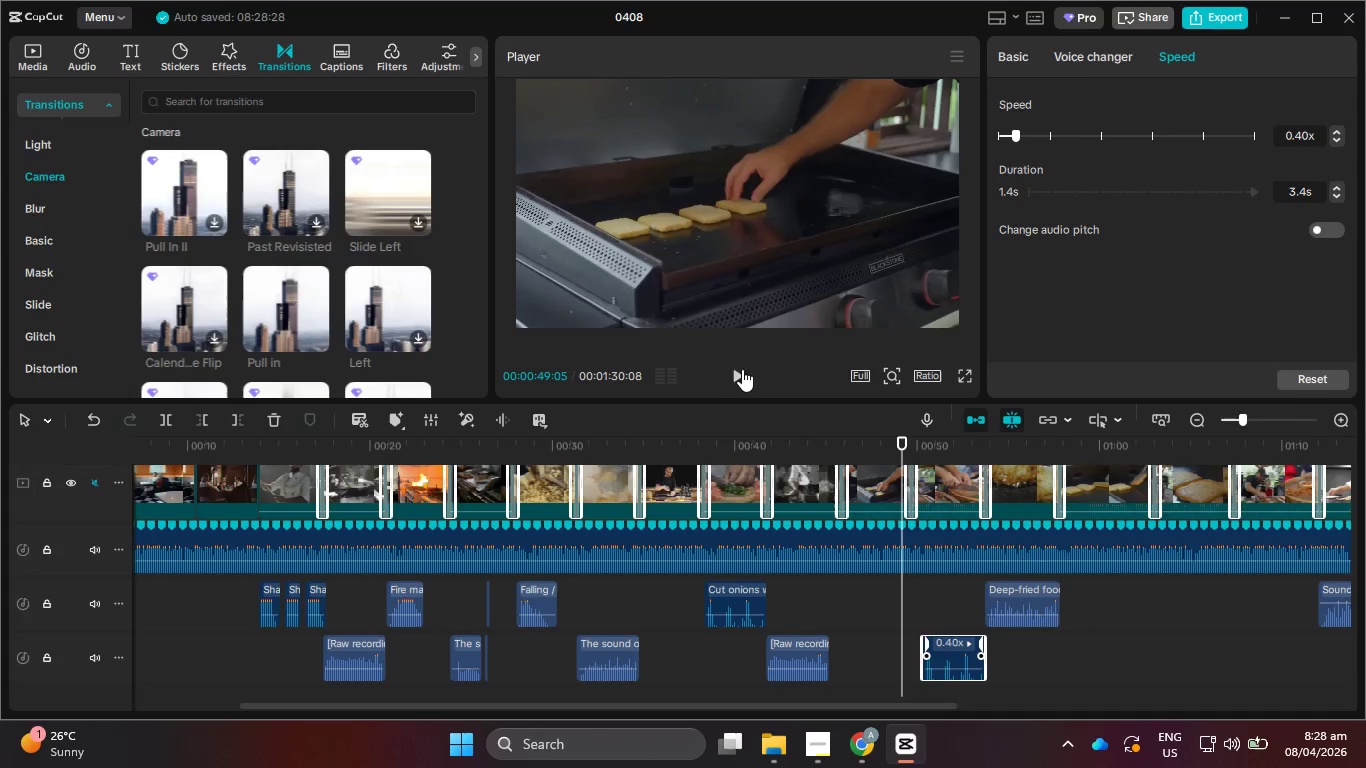 
left_click([736, 369])
 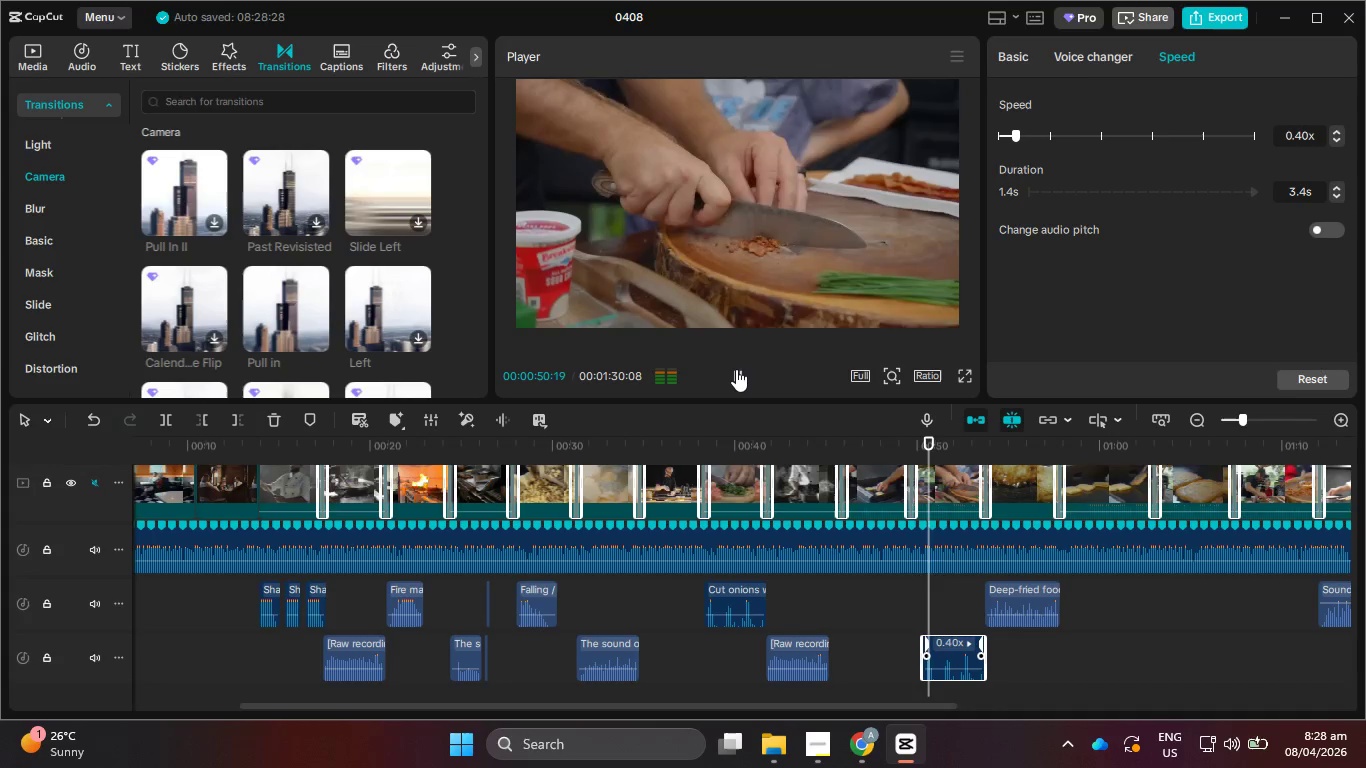 
left_click([736, 369])
 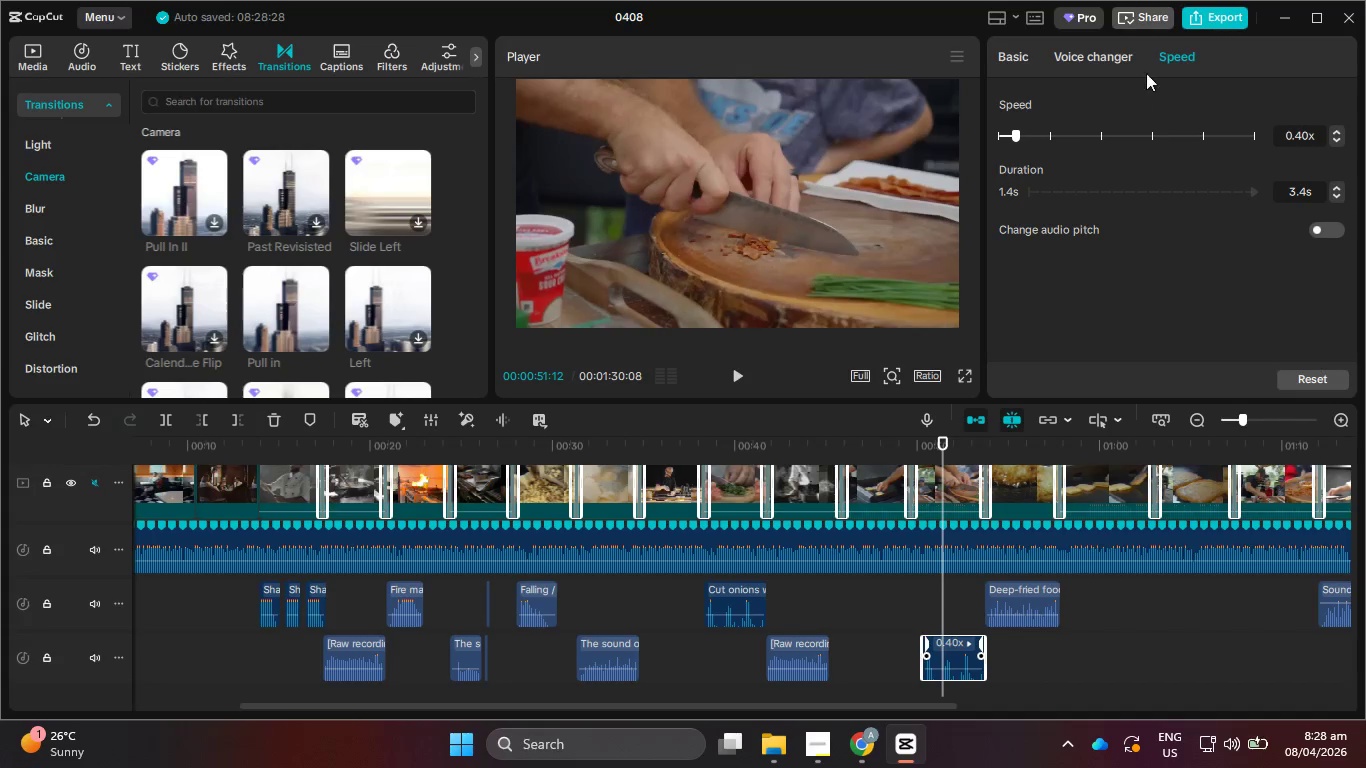 
left_click([1168, 56])
 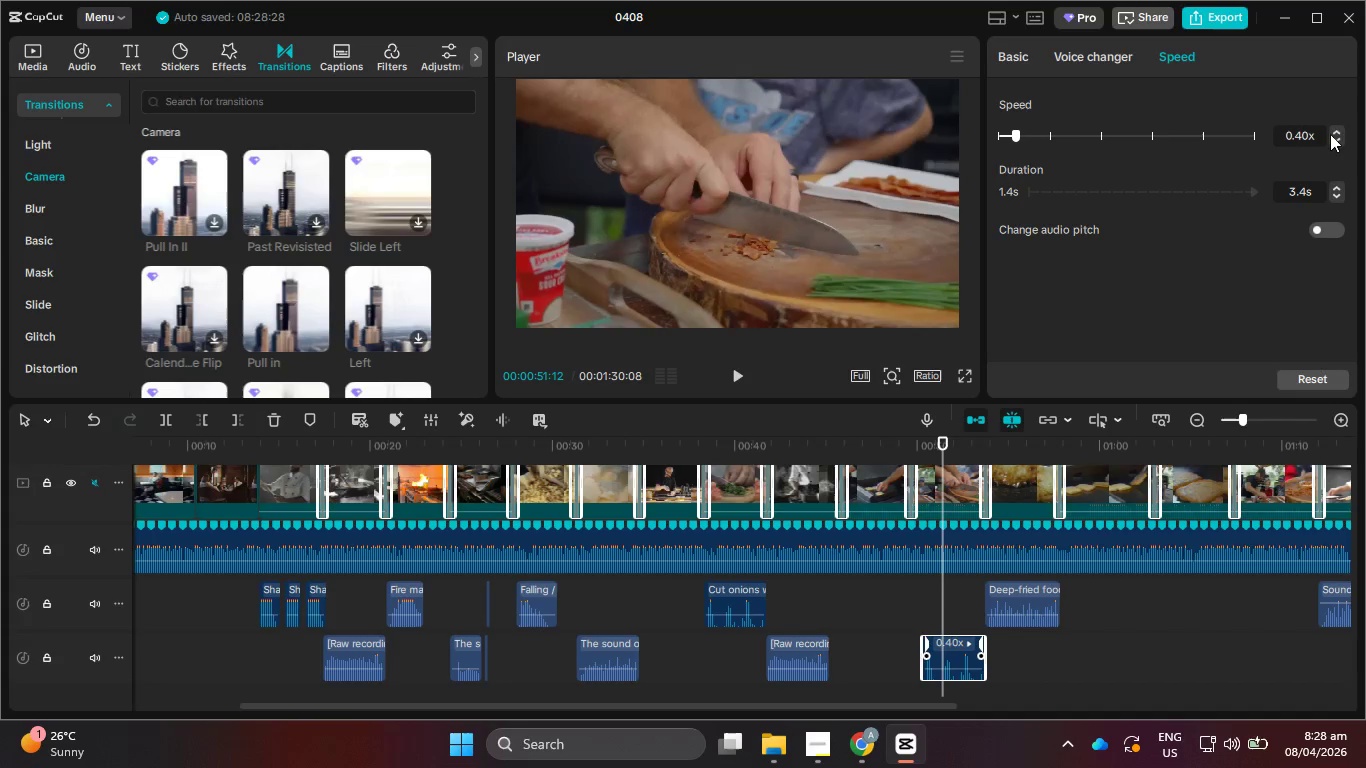 
double_click([1336, 134])
 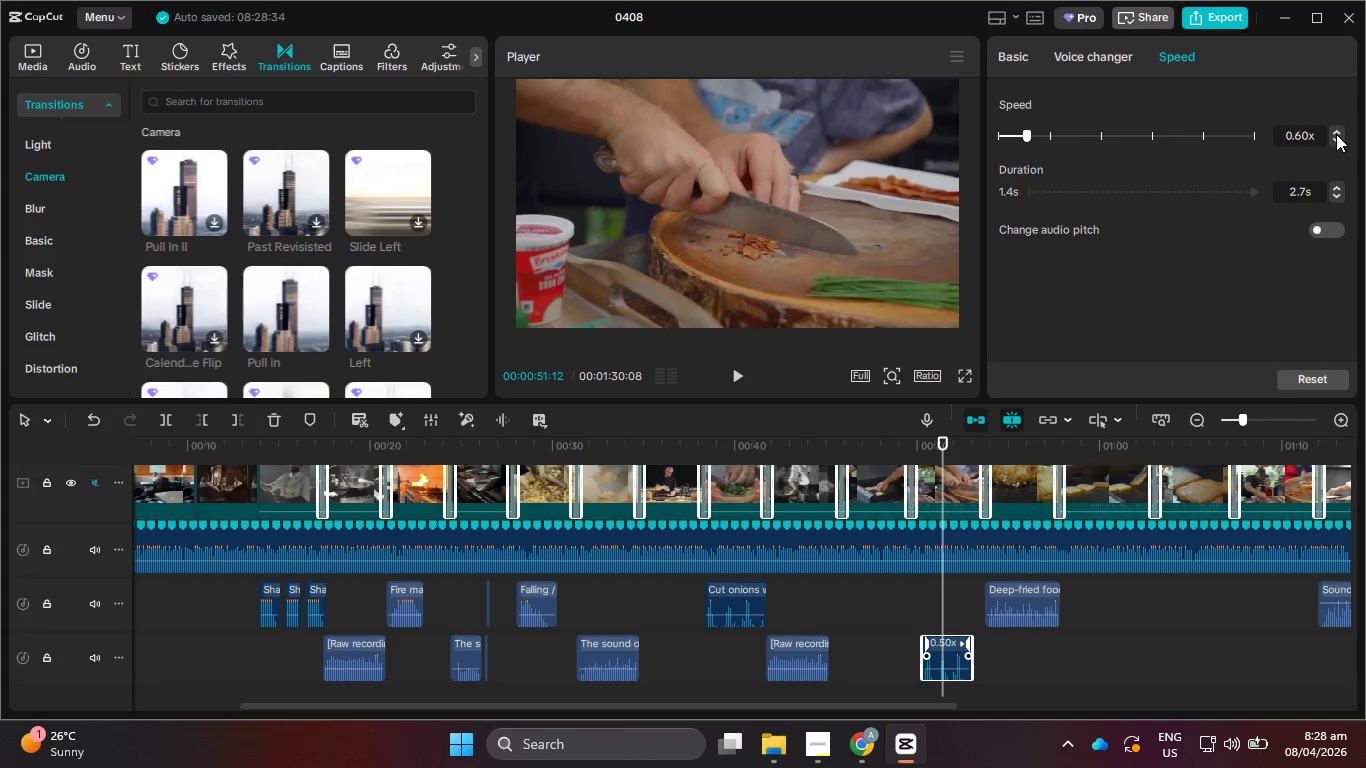 
triple_click([1336, 134])
 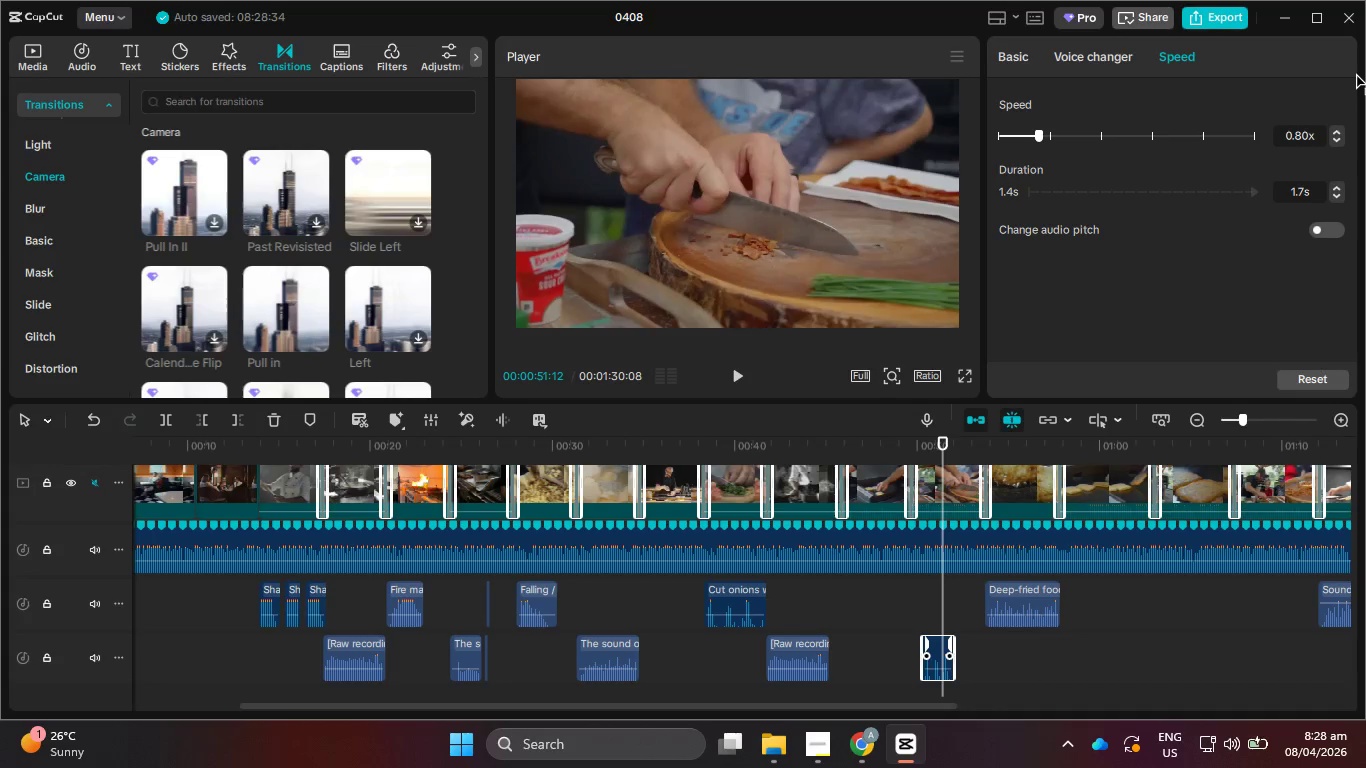 
wait(11.06)
 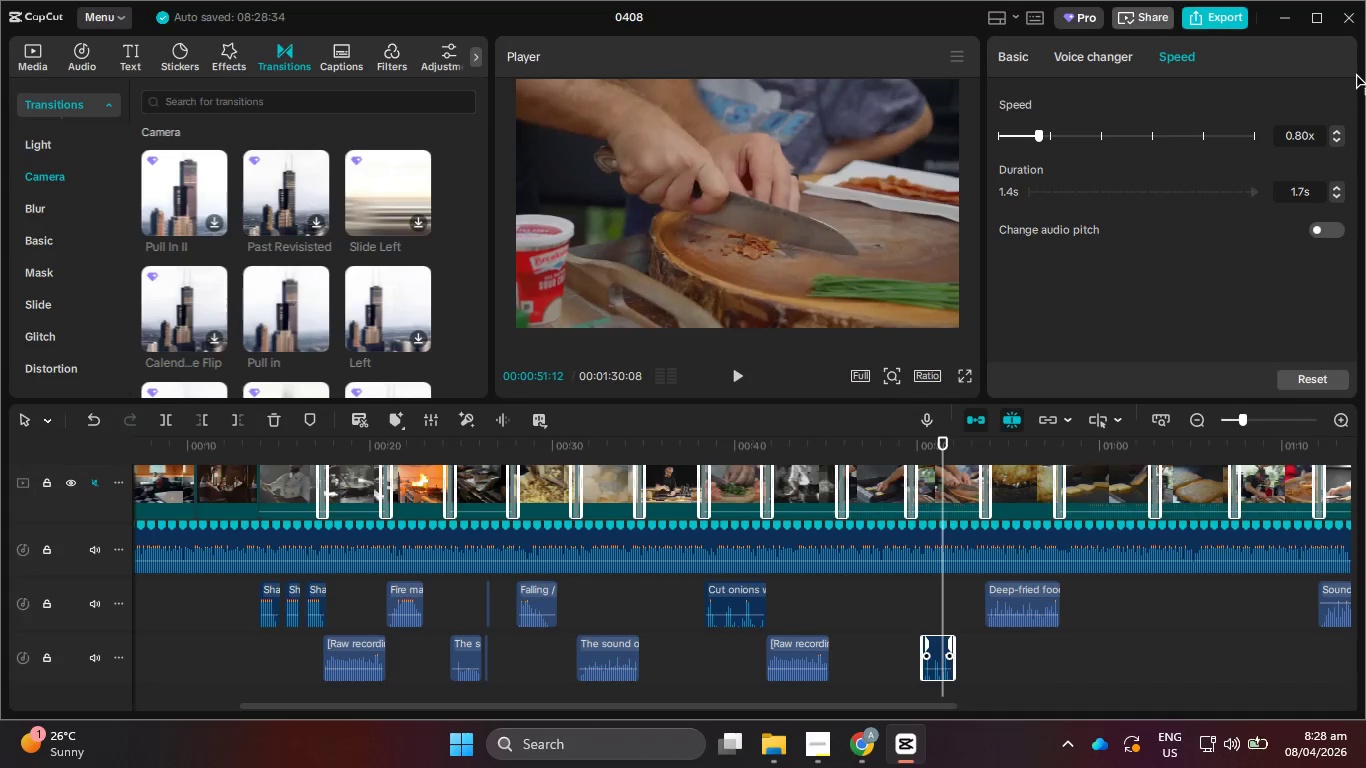 
hold_key(key=ControlLeft, duration=1.0)
 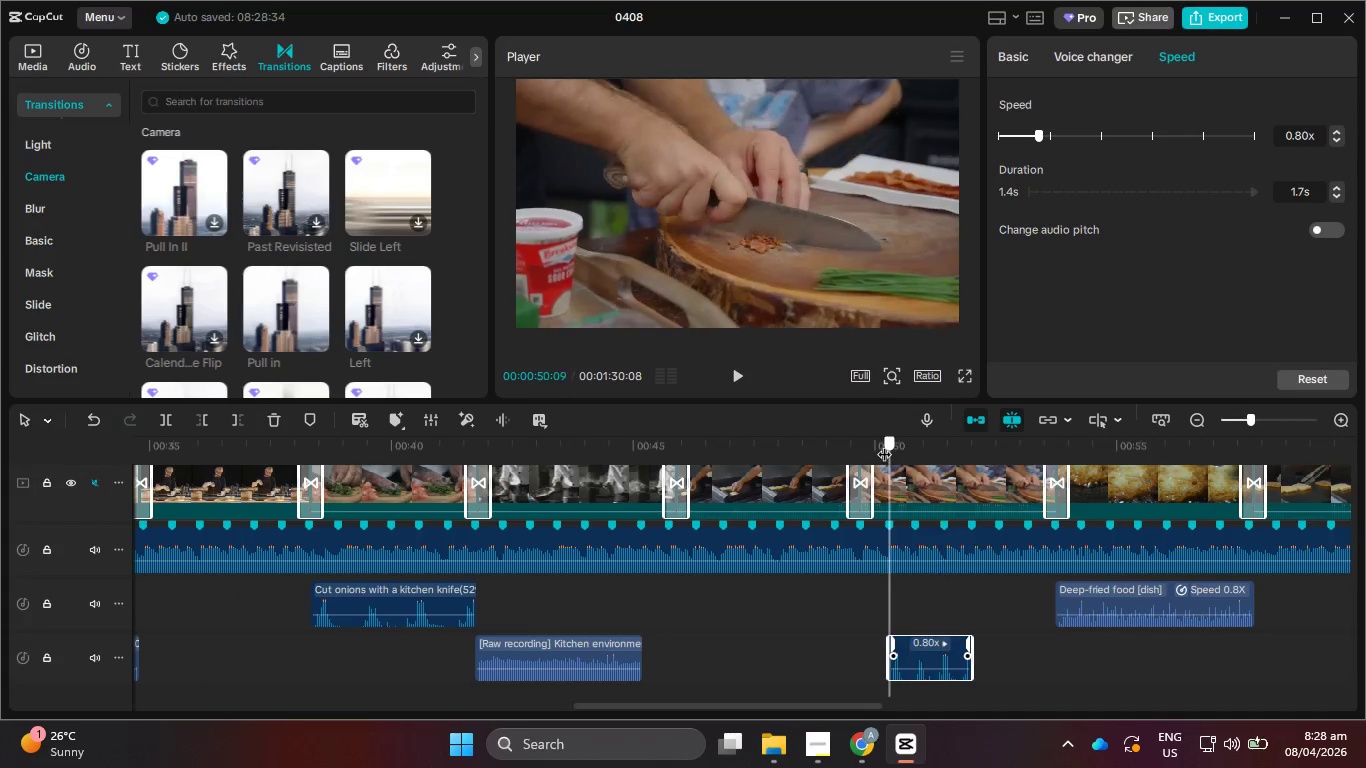 
hold_key(key=ControlLeft, duration=7.75)
 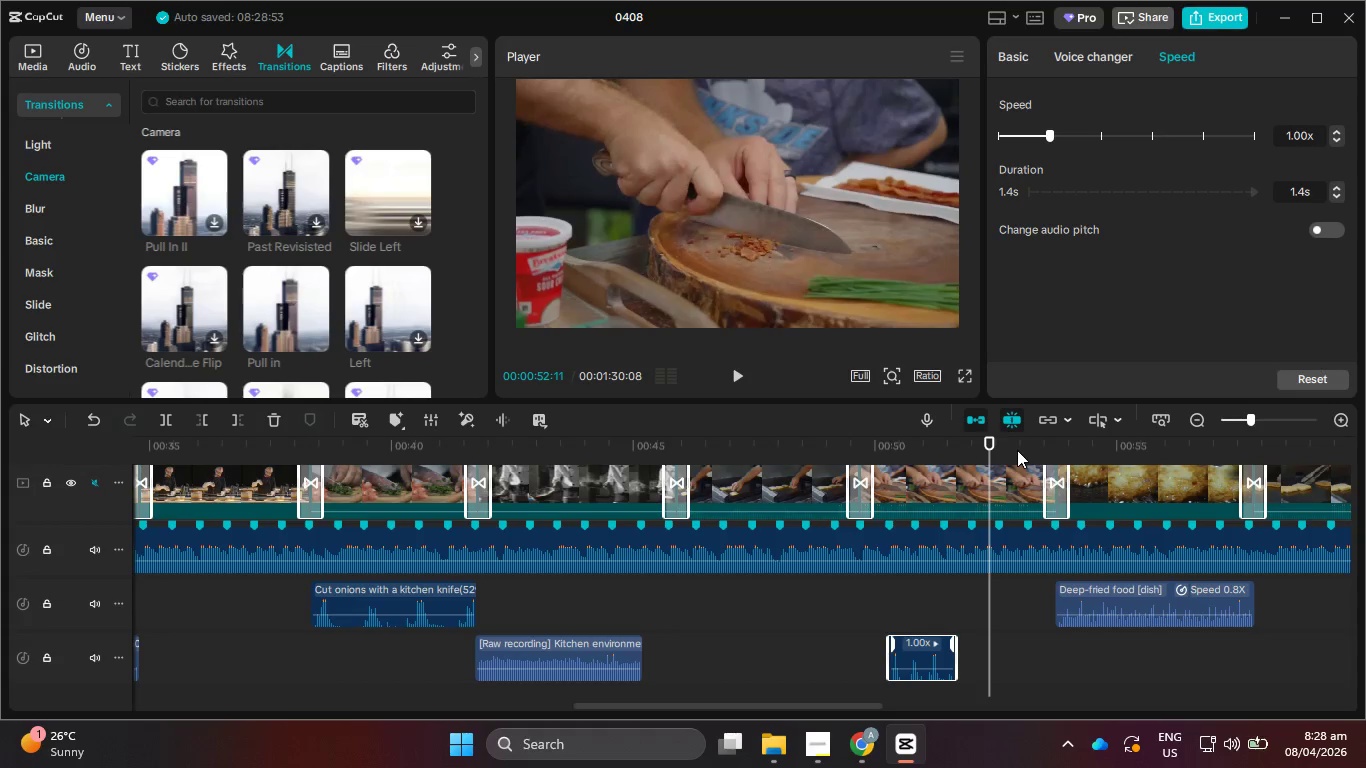 
scroll: coordinate [992, 584], scroll_direction: up, amount: 11.0
 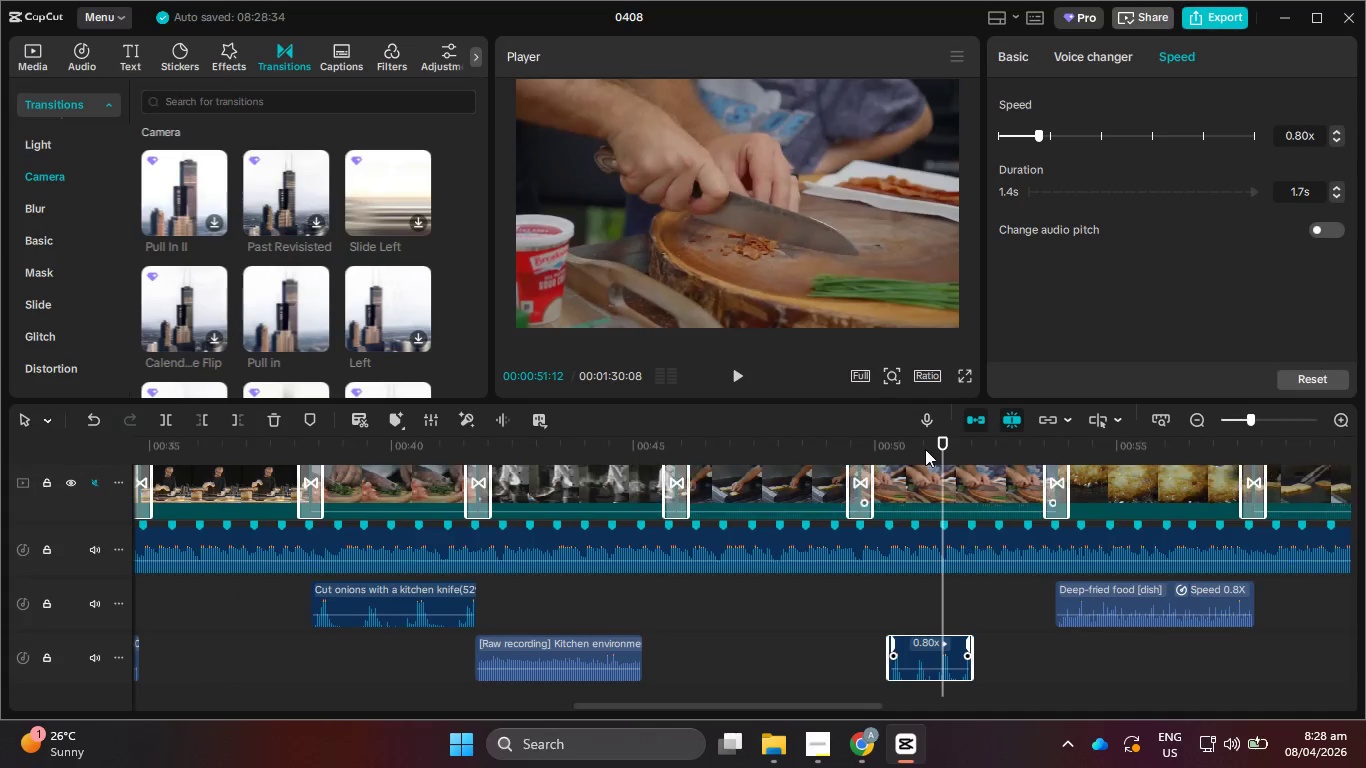 
left_click_drag(start_coordinate=[905, 446], to_coordinate=[884, 444])
 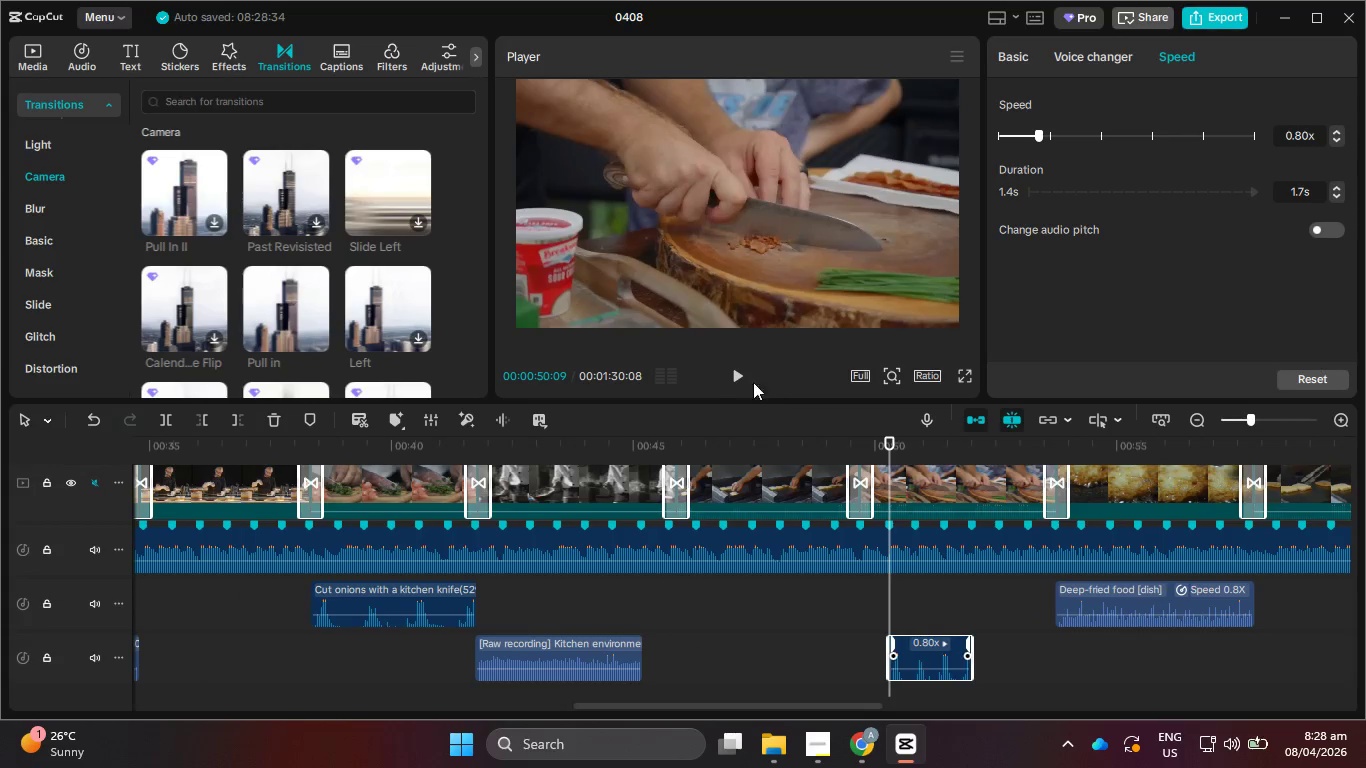 
left_click([739, 376])
 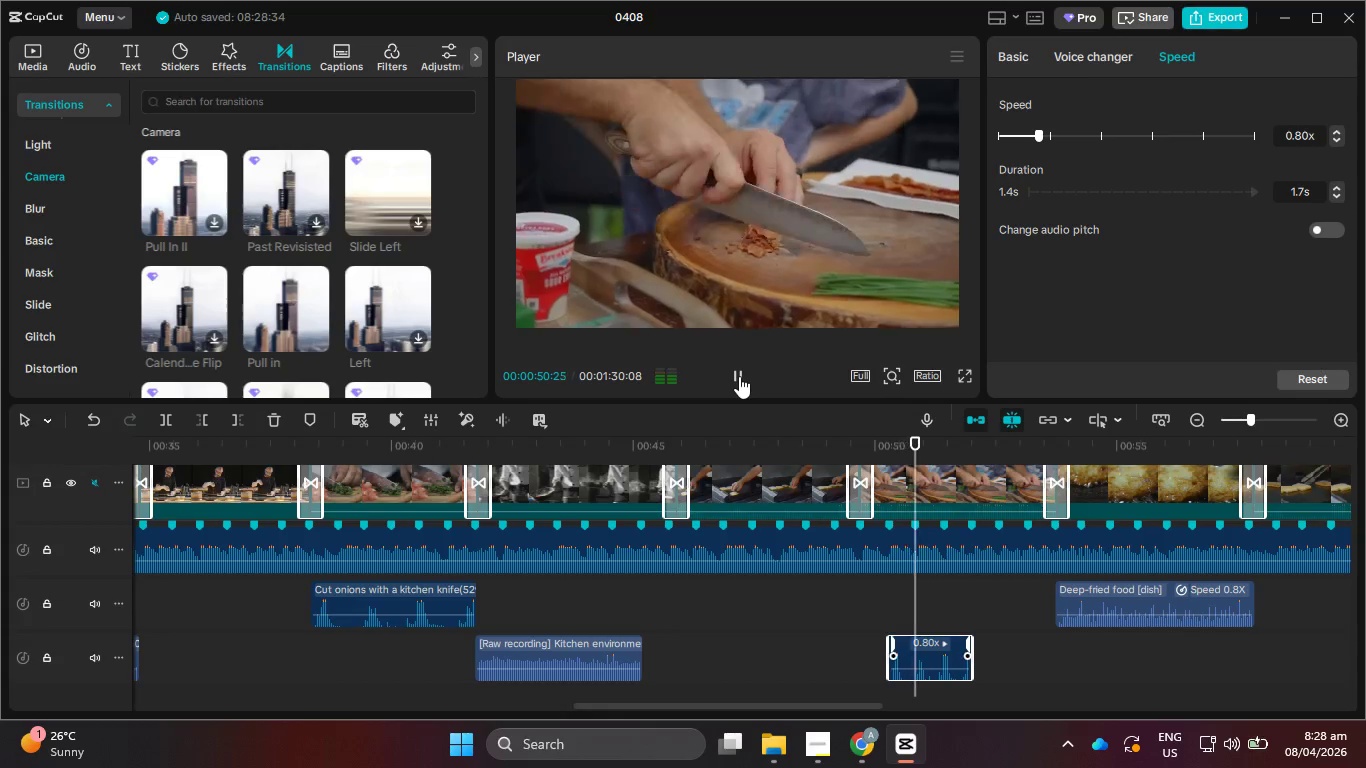 
left_click([739, 376])
 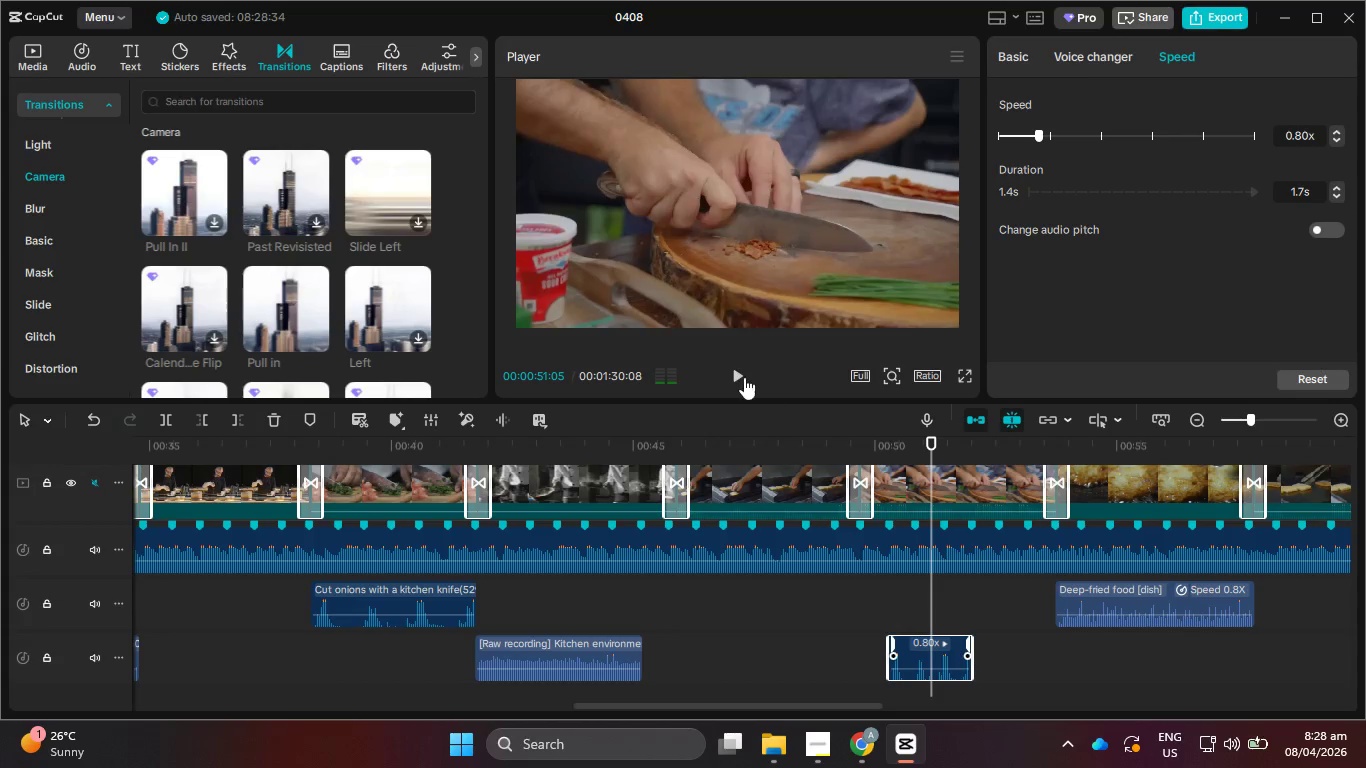 
left_click([742, 375])
 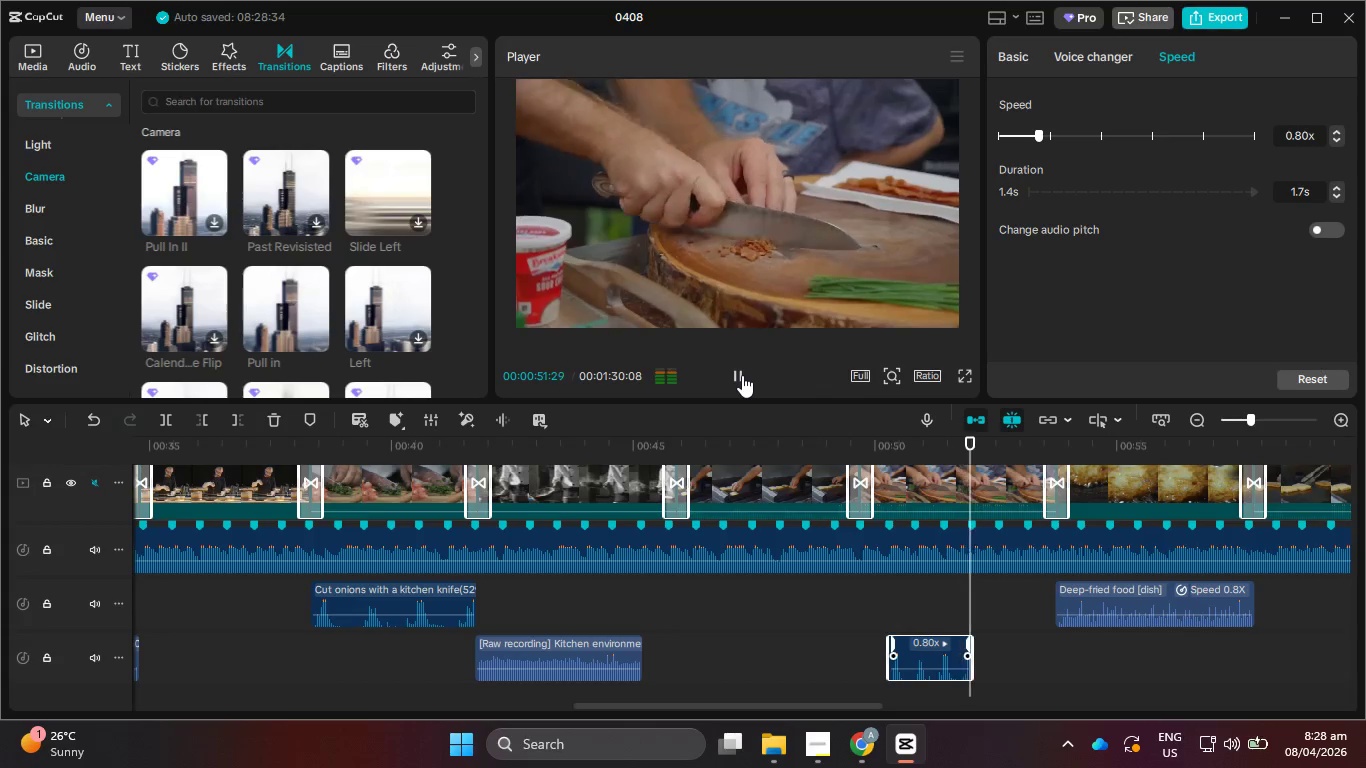 
left_click([742, 375])
 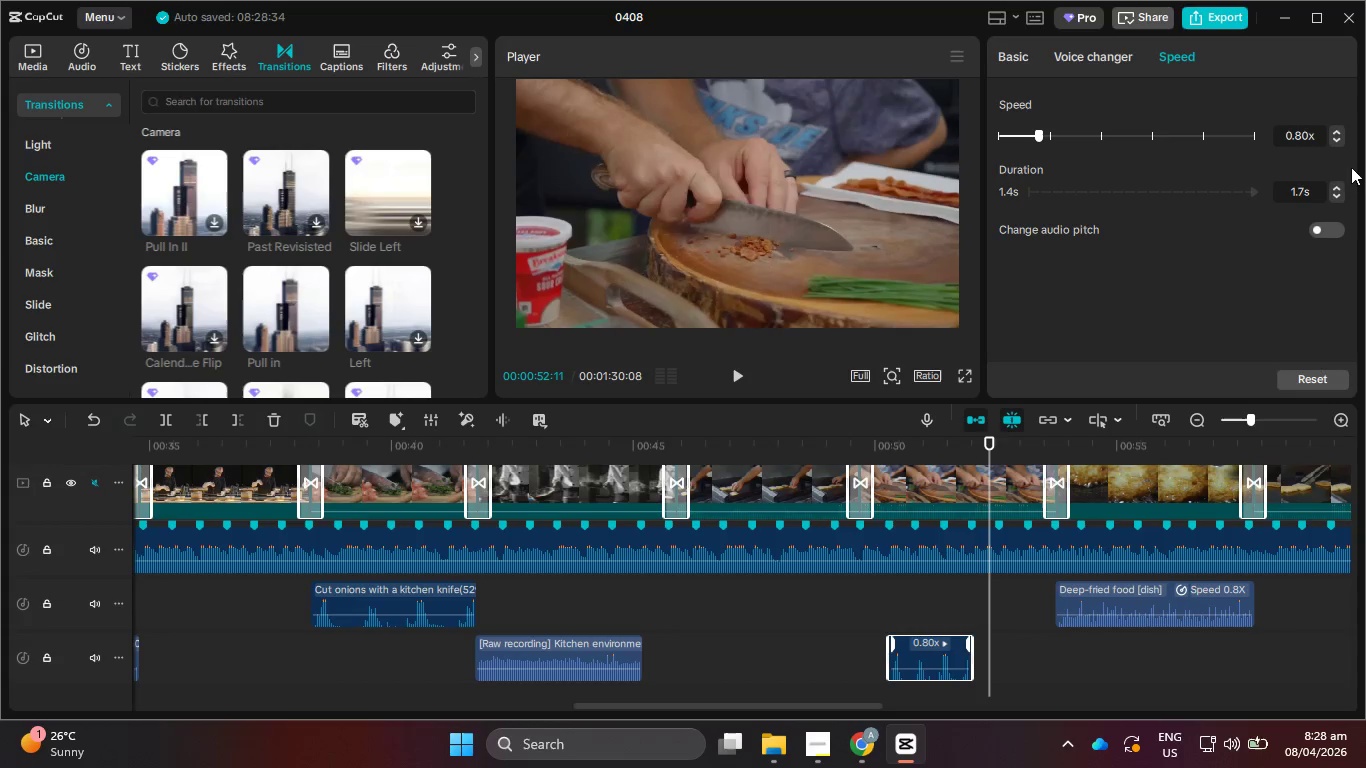 
left_click([1339, 130])
 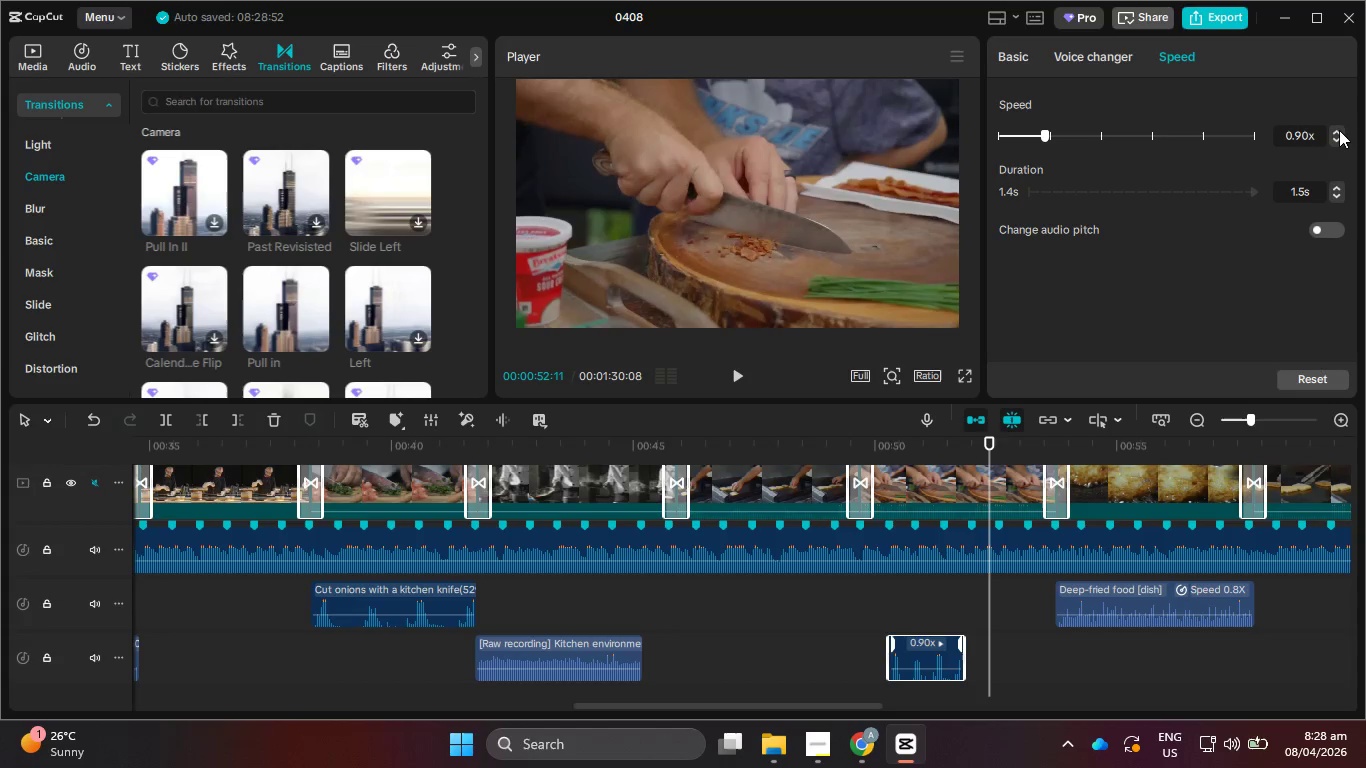 
left_click([1339, 130])
 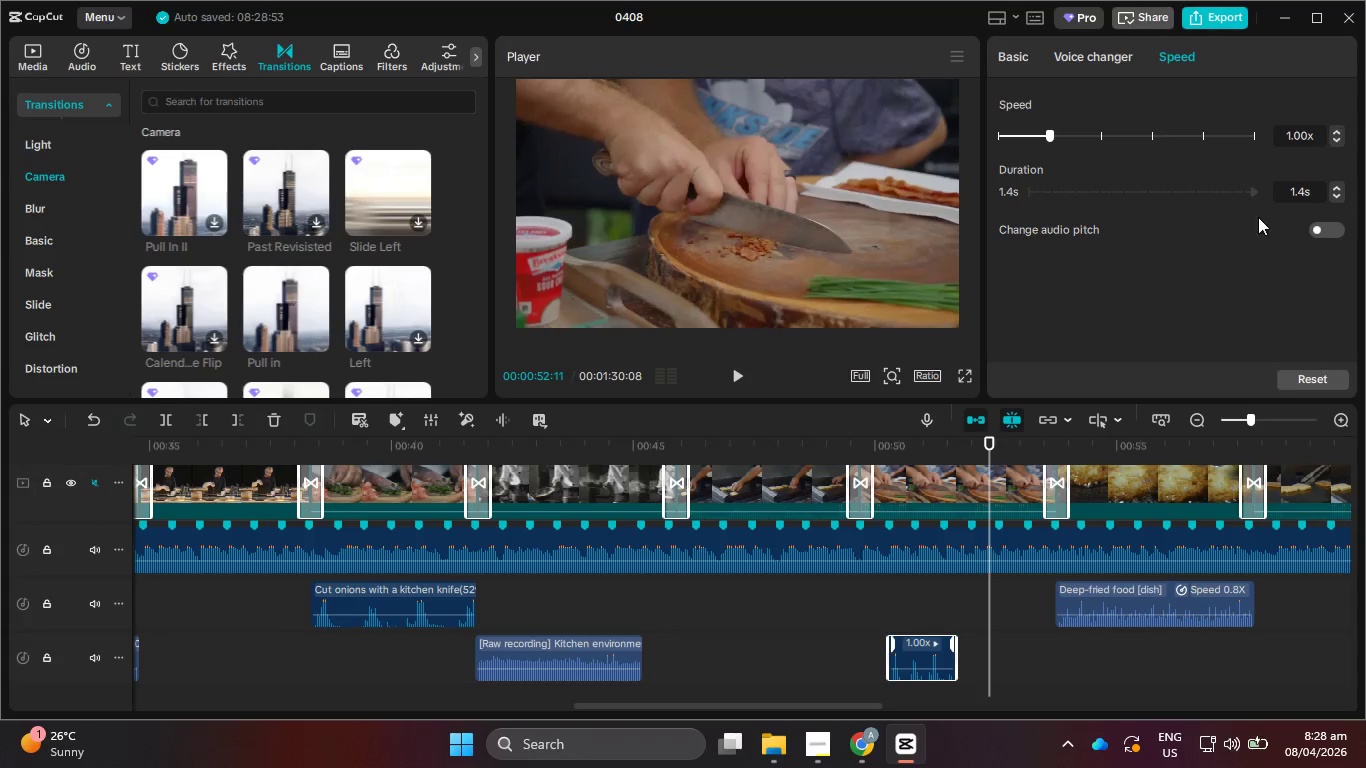 
key(Control+C)
 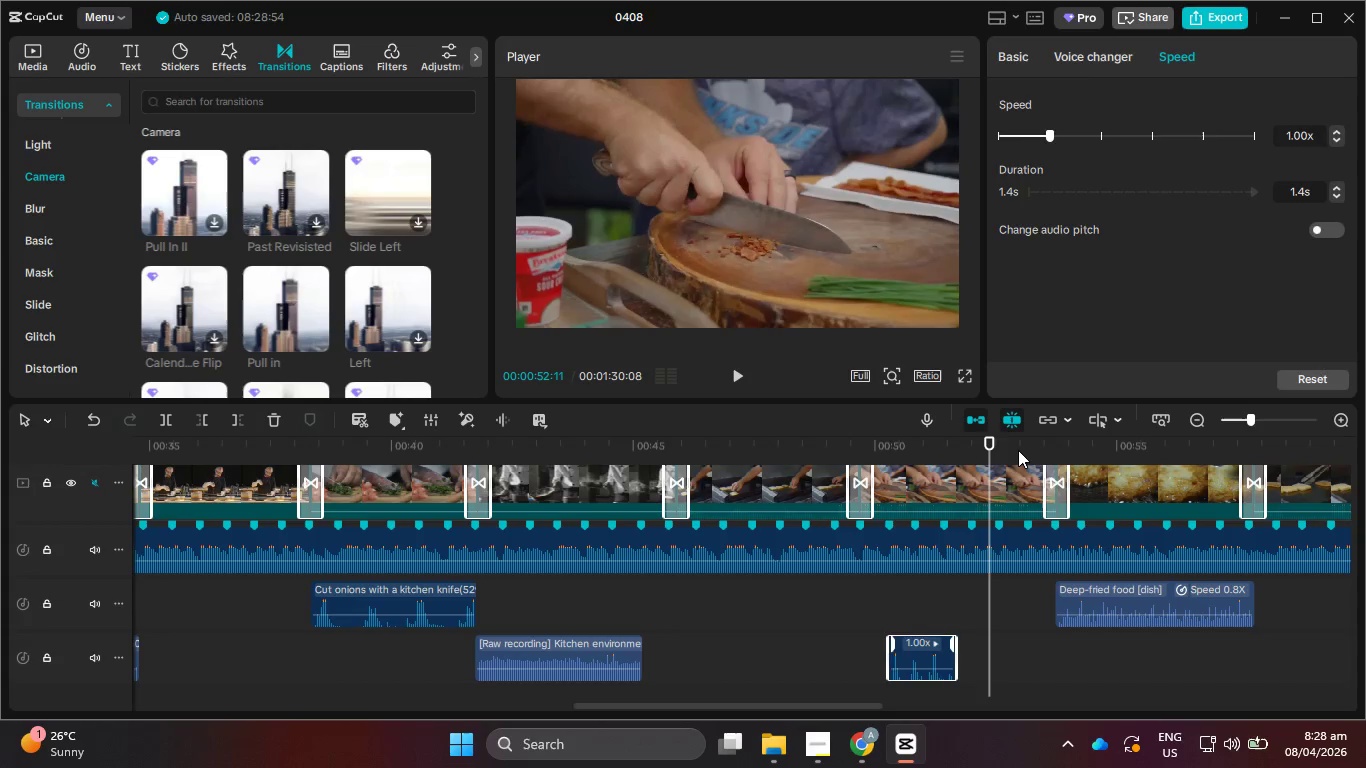 
key(Control+V)
 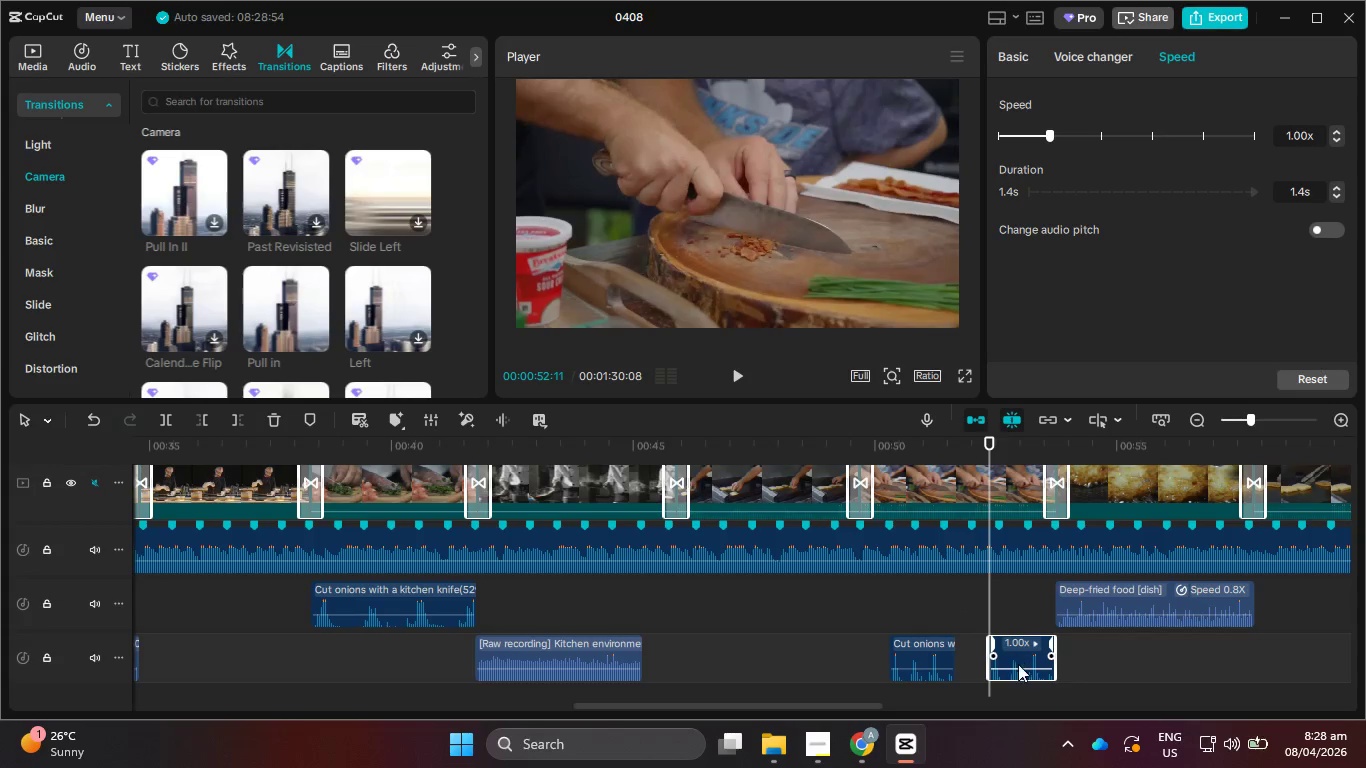 
left_click_drag(start_coordinate=[1016, 658], to_coordinate=[977, 661])
 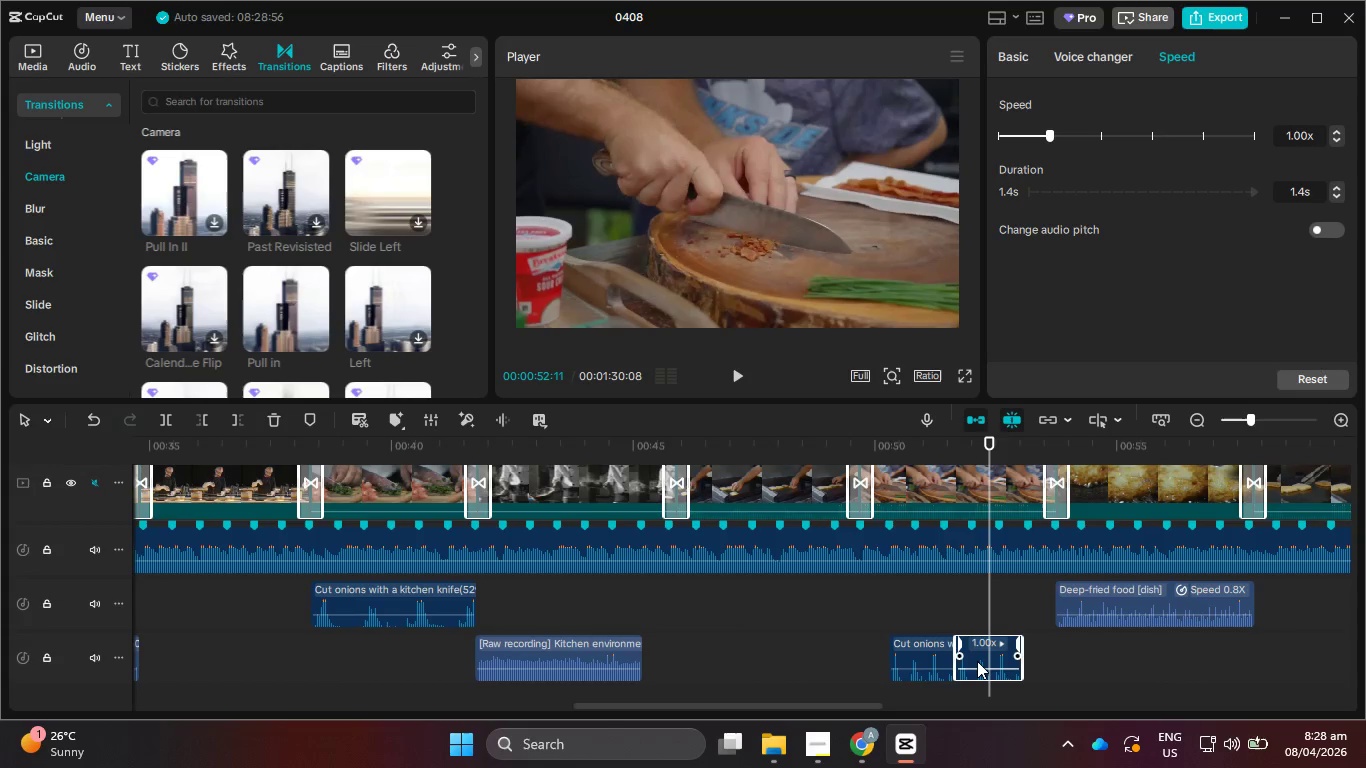 
hold_key(key=ControlLeft, duration=0.77)
 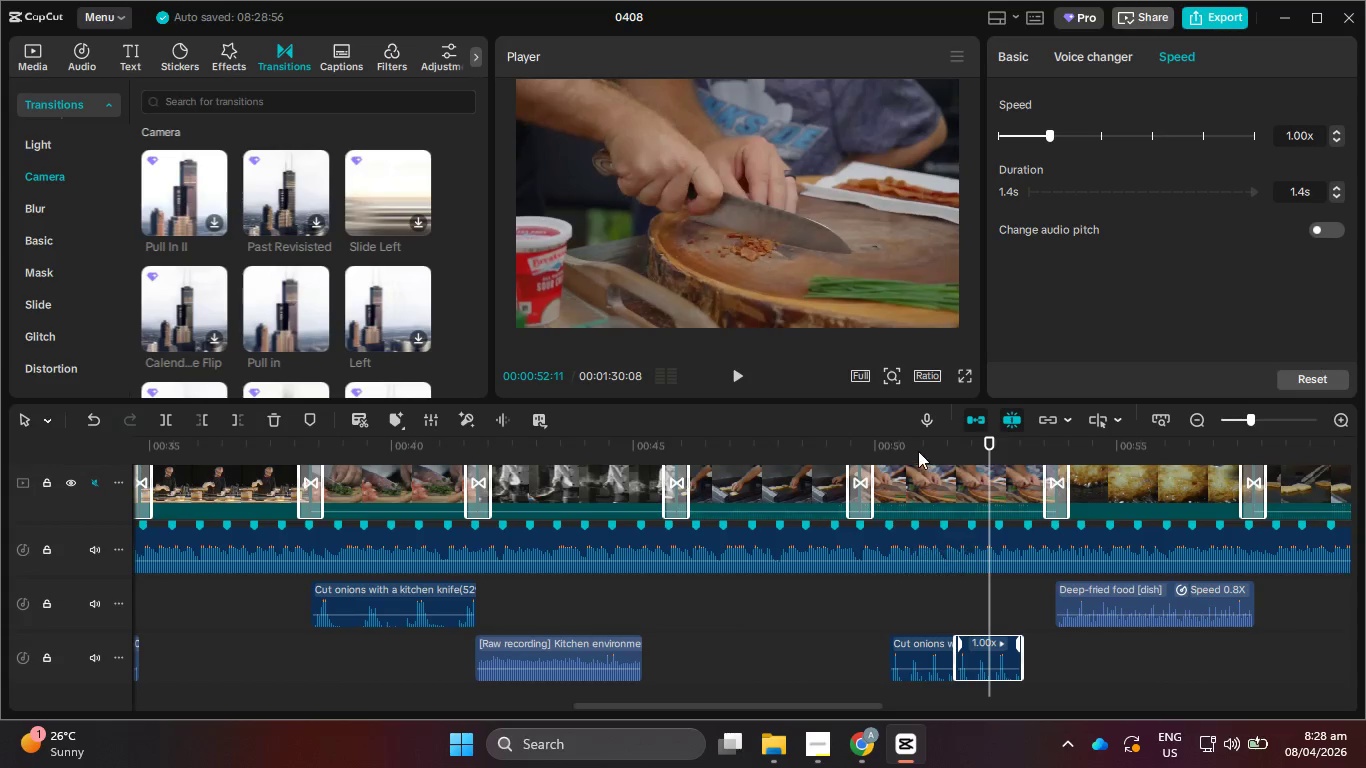 
left_click_drag(start_coordinate=[906, 447], to_coordinate=[878, 444])
 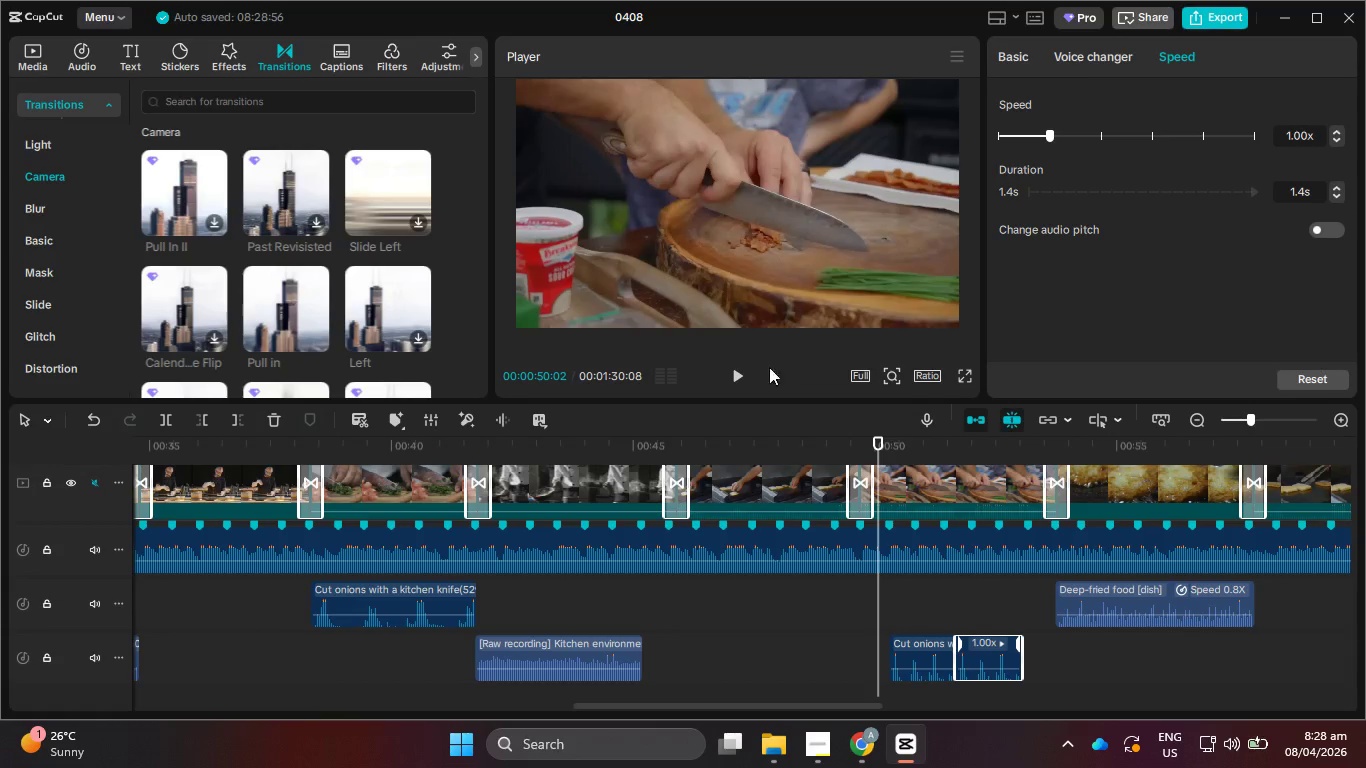 
left_click([749, 367])
 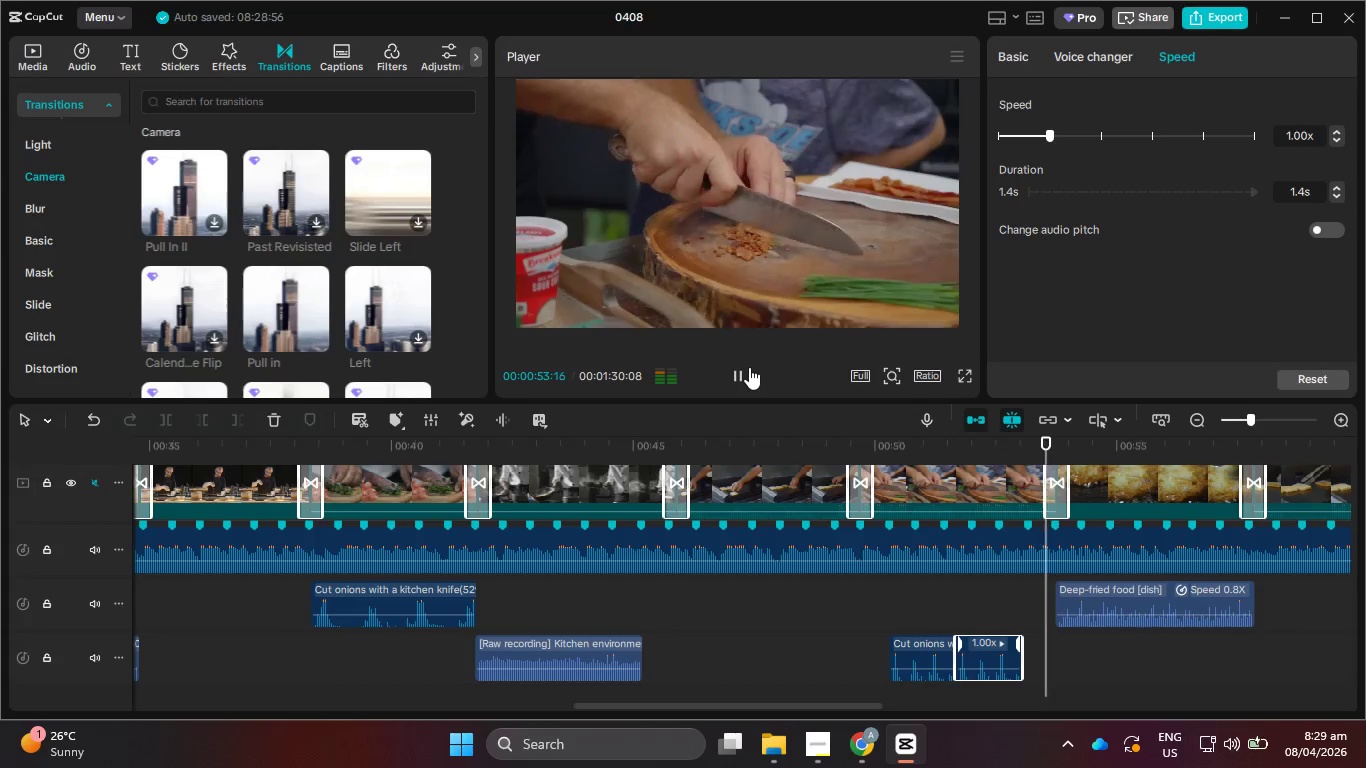 
hold_key(key=ControlLeft, duration=1.51)
 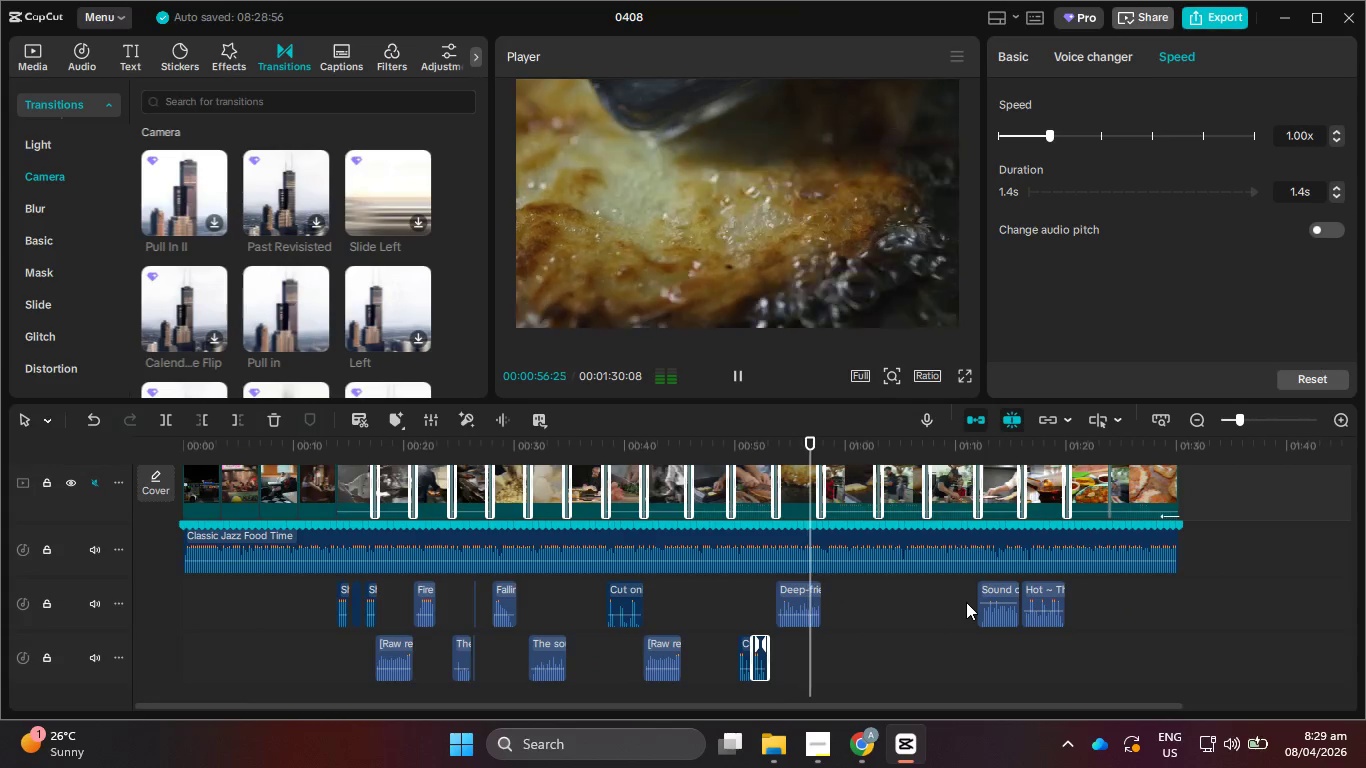 
key(Control+ControlLeft)
 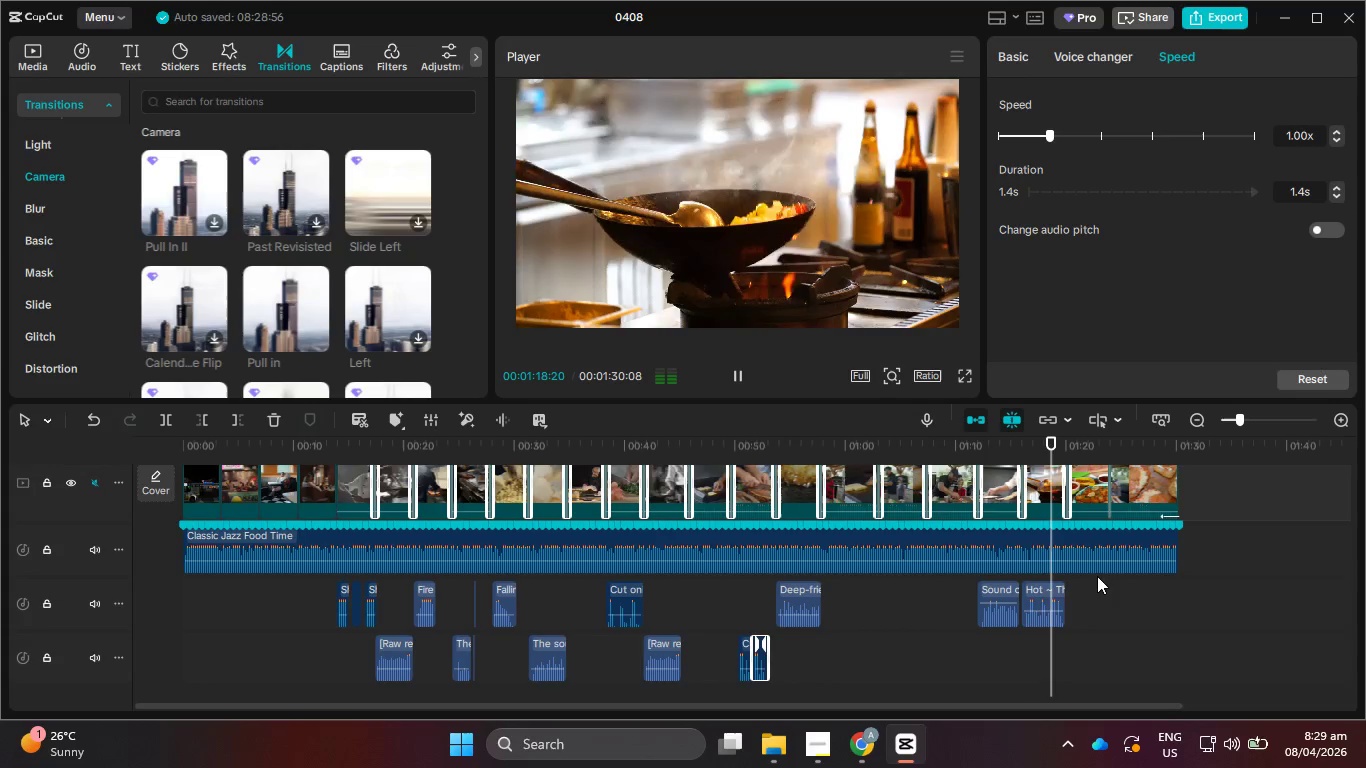 
scroll: coordinate [966, 578], scroll_direction: down, amount: 13.0
 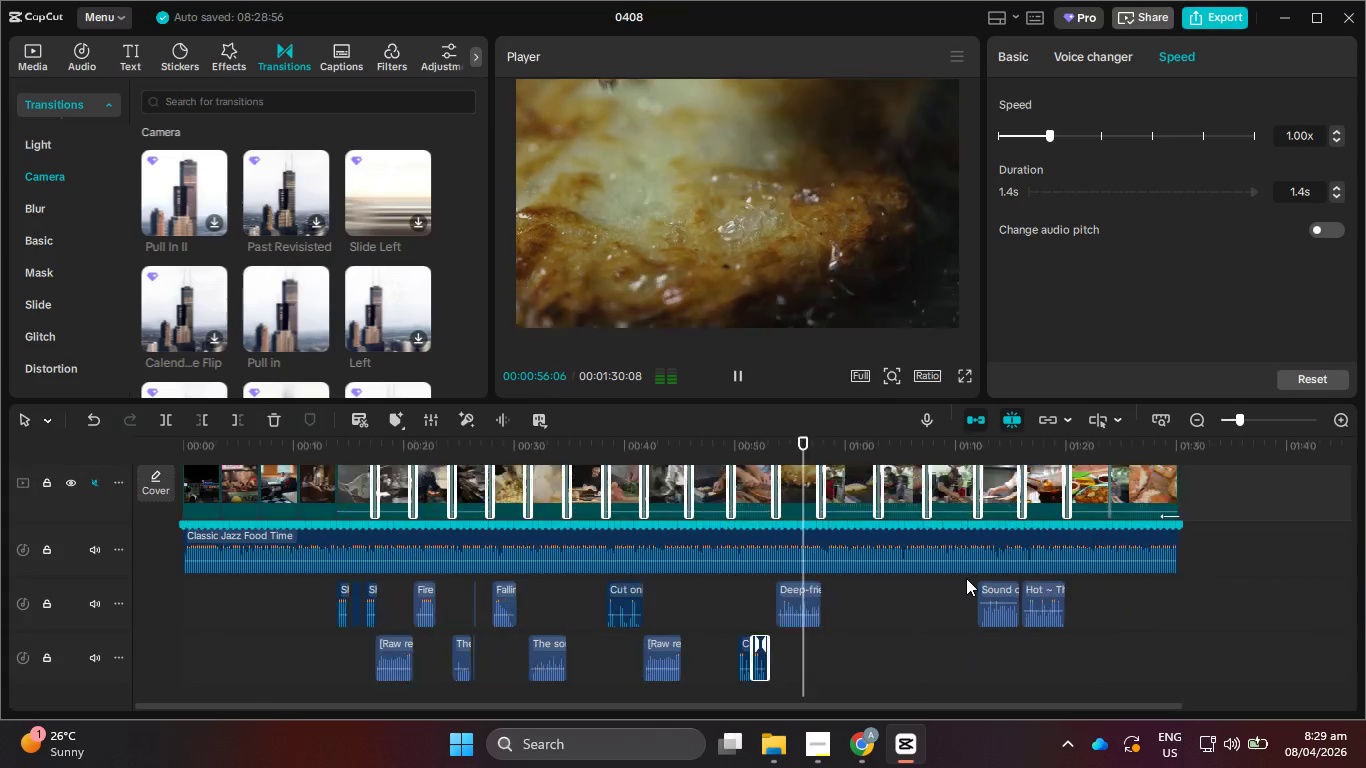 
wait(27.15)
 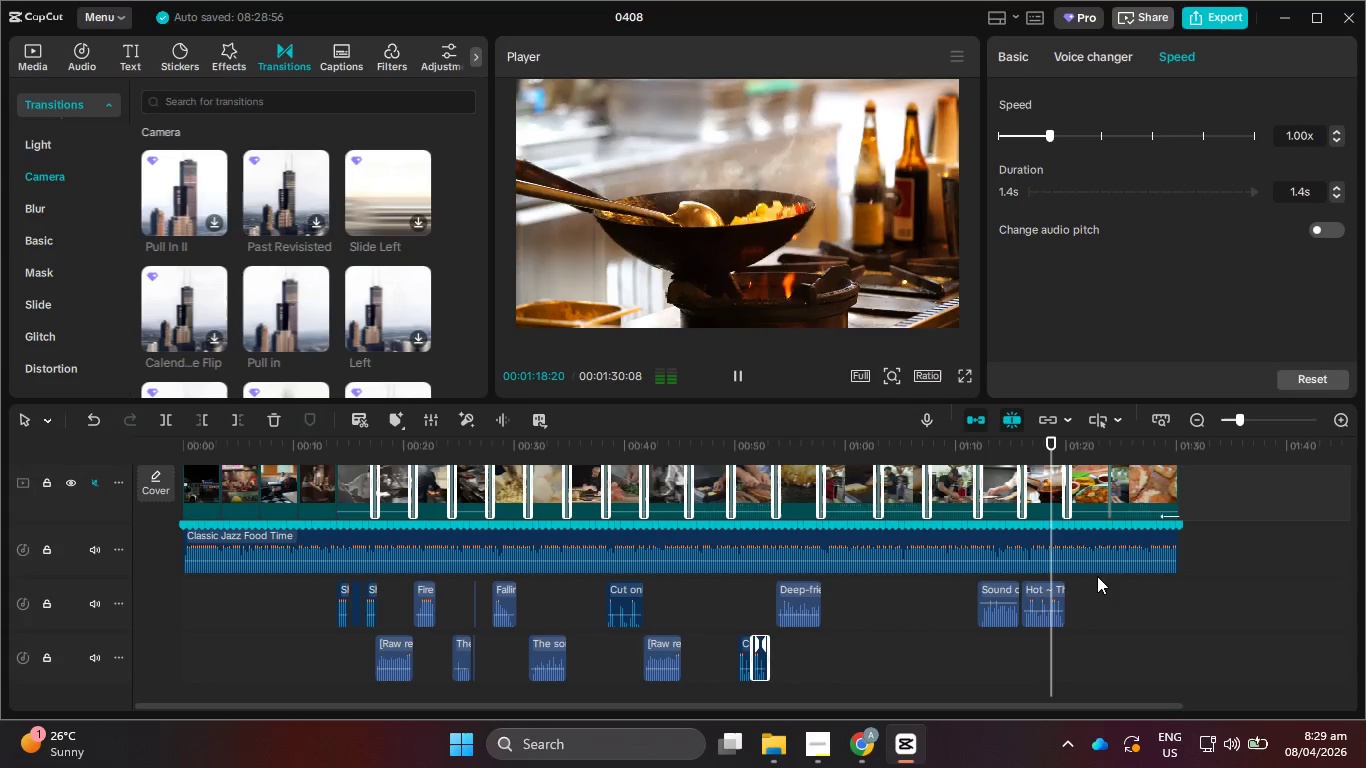 
hold_key(key=ControlLeft, duration=0.55)
scroll: coordinate [1155, 618], scroll_direction: down, amount: 3.0
 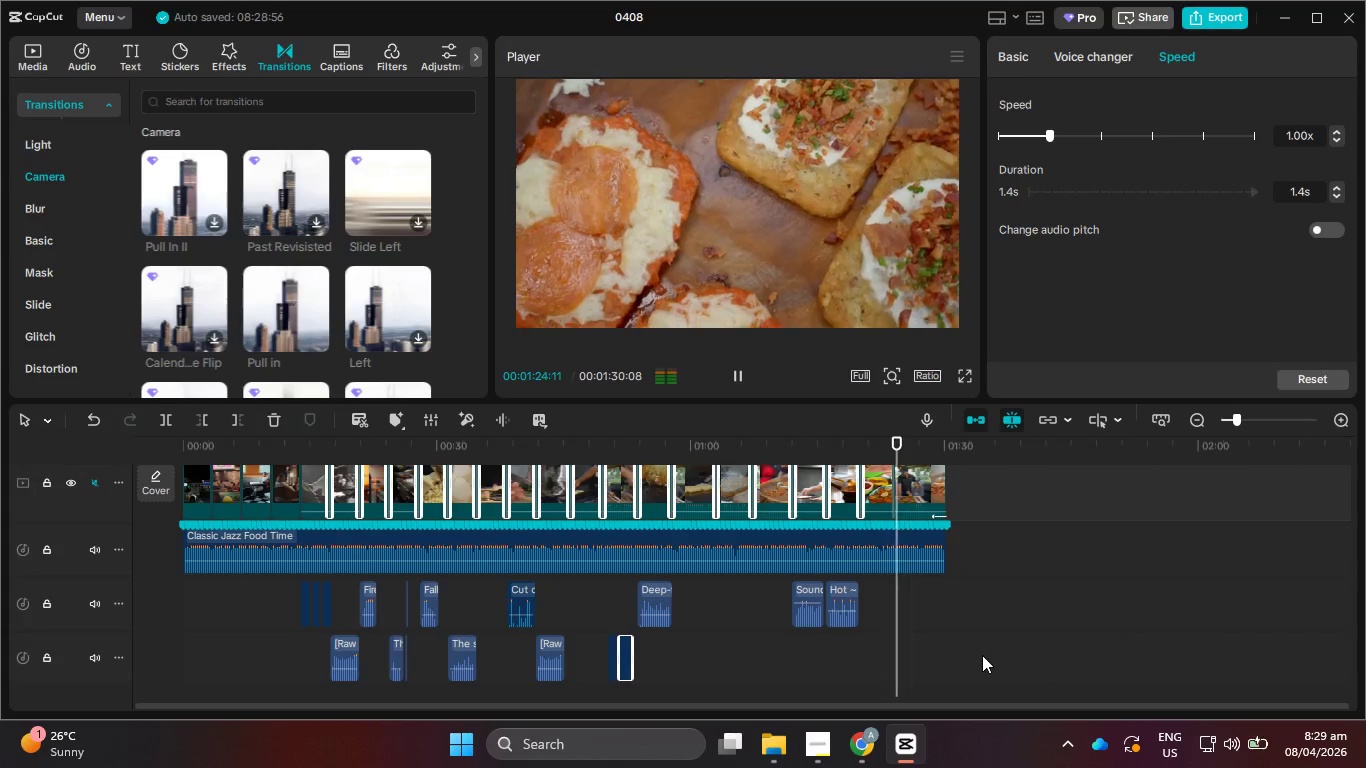 
left_click_drag(start_coordinate=[1002, 661], to_coordinate=[121, 457])
 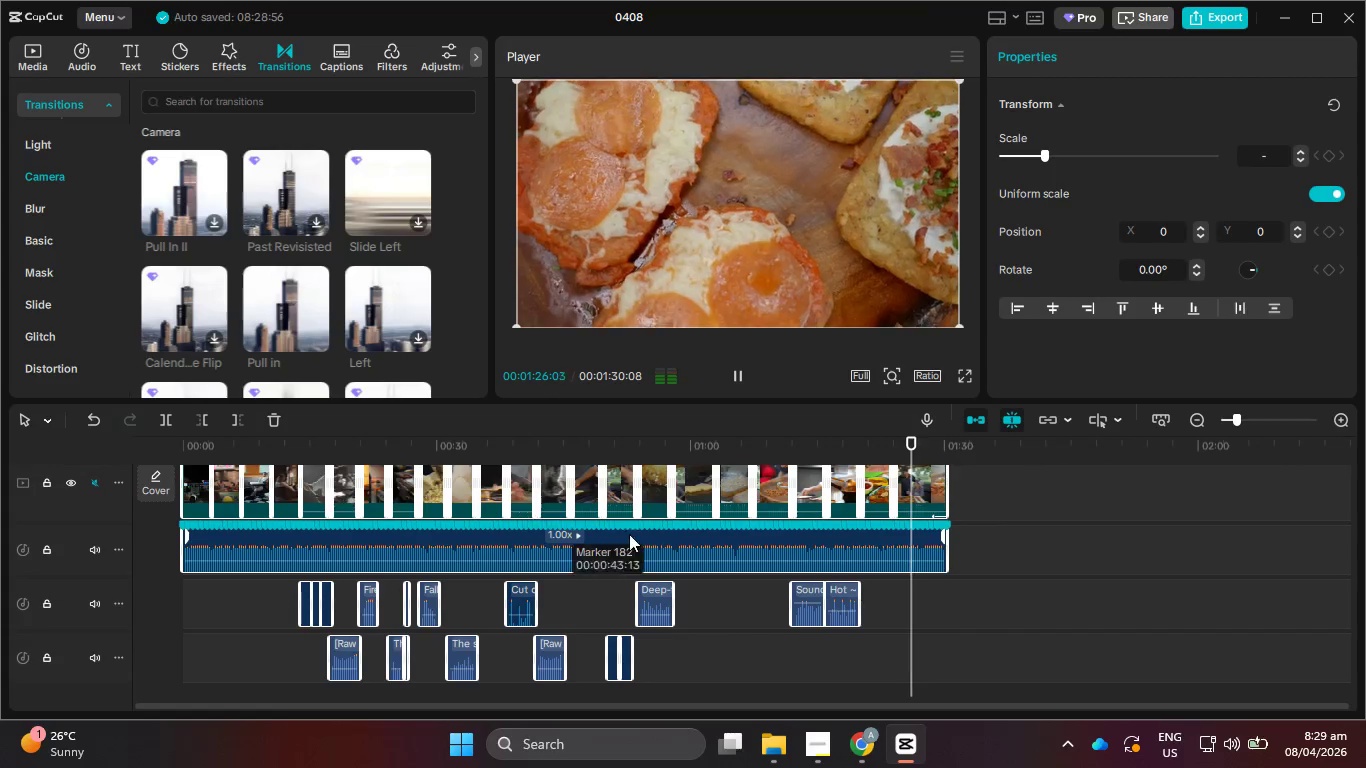 
scroll: coordinate [754, 570], scroll_direction: up, amount: 5.0
 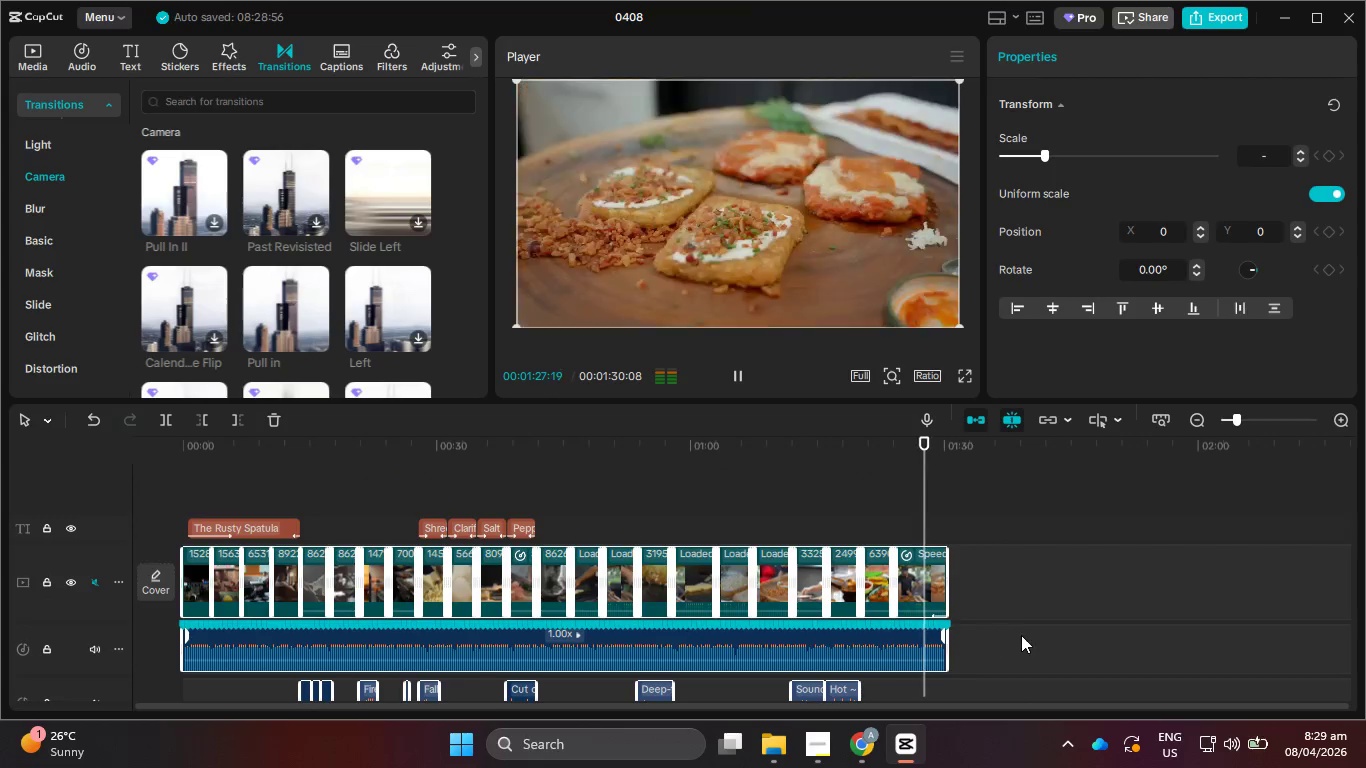 
key(Control+A)
 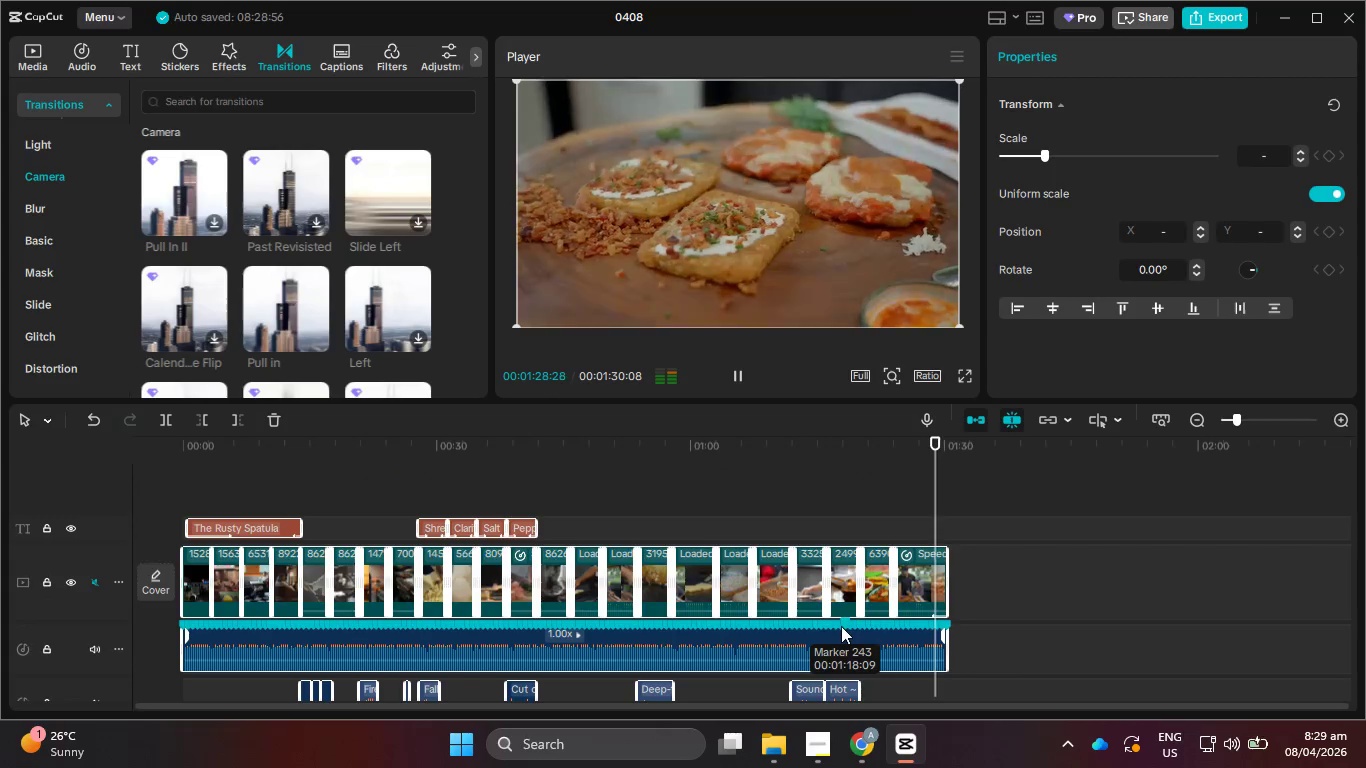 
right_click([855, 641])
 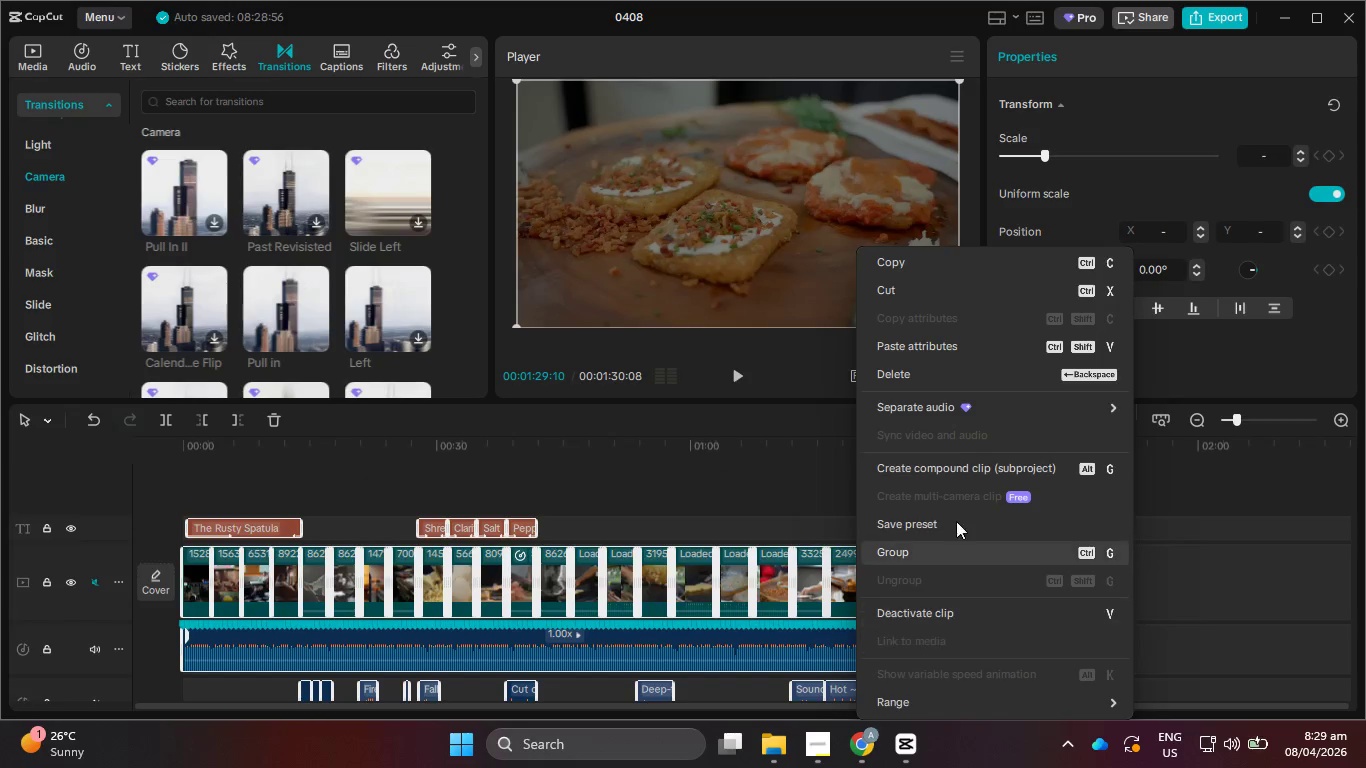 
left_click([978, 466])
 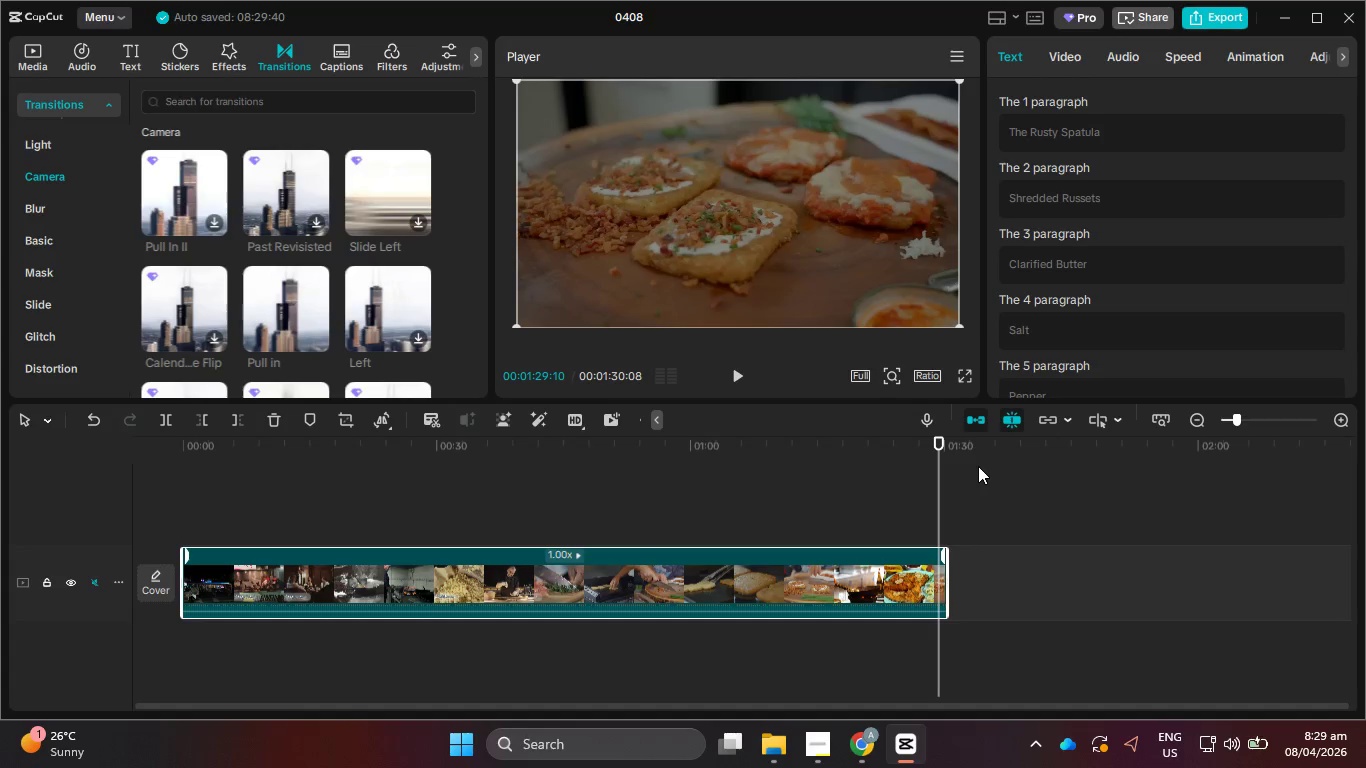 
wait(5.06)
 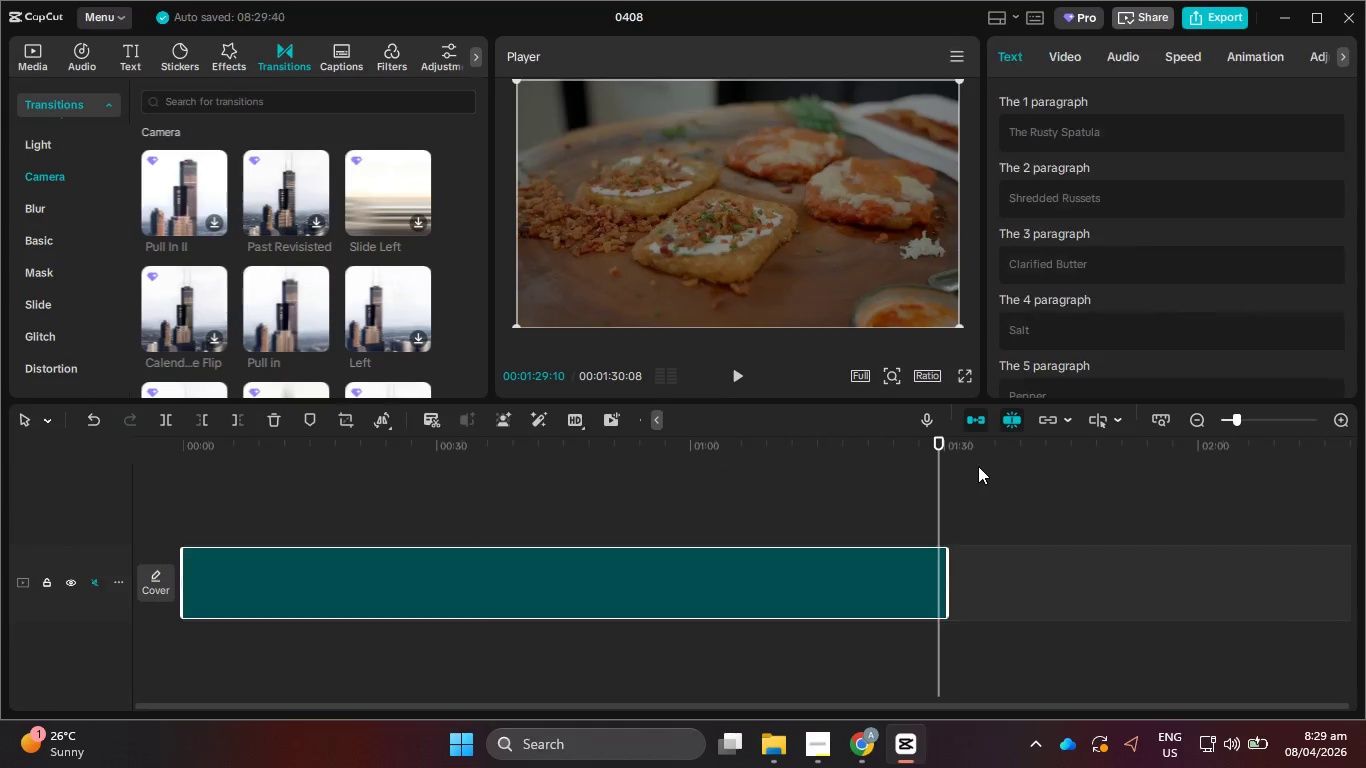 
double_click([236, 587])
 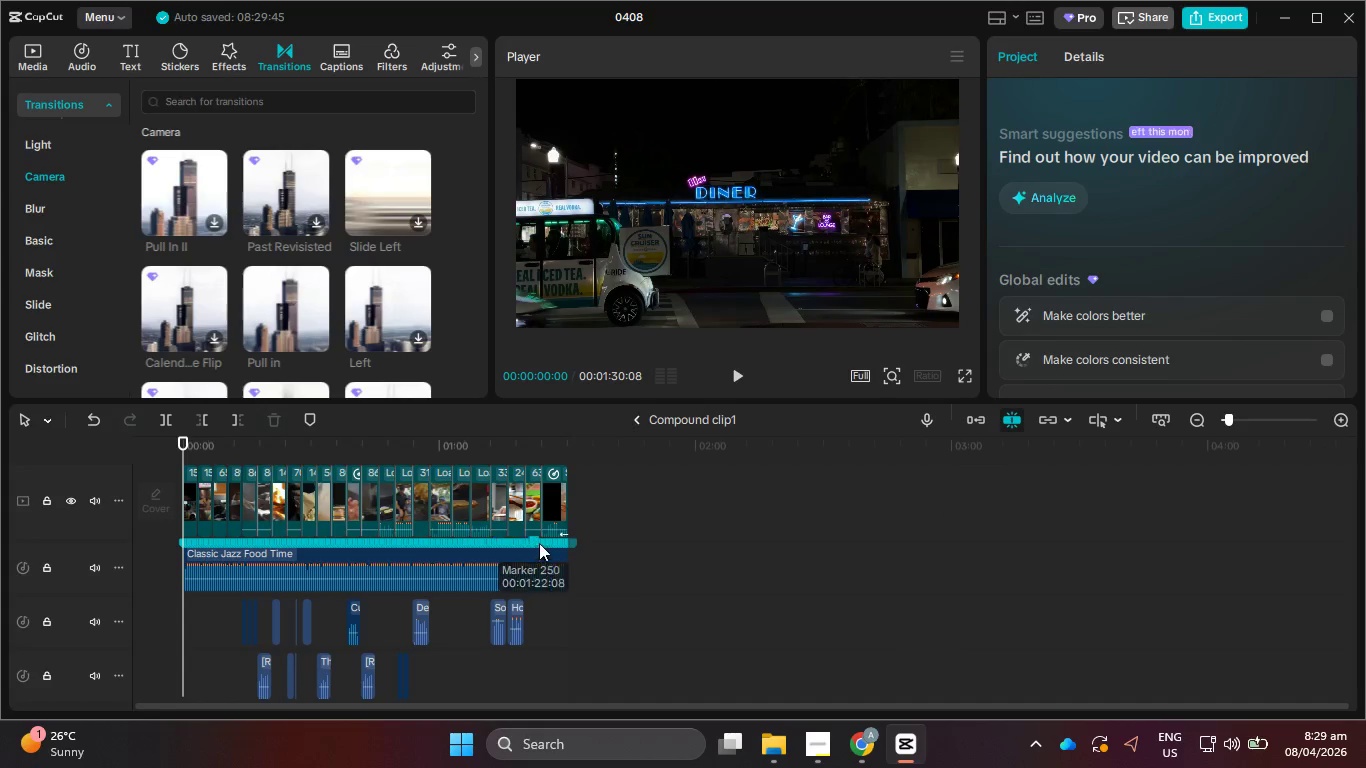 
hold_key(key=ControlLeft, duration=0.69)
scroll: coordinate [384, 556], scroll_direction: up, amount: 5.0
 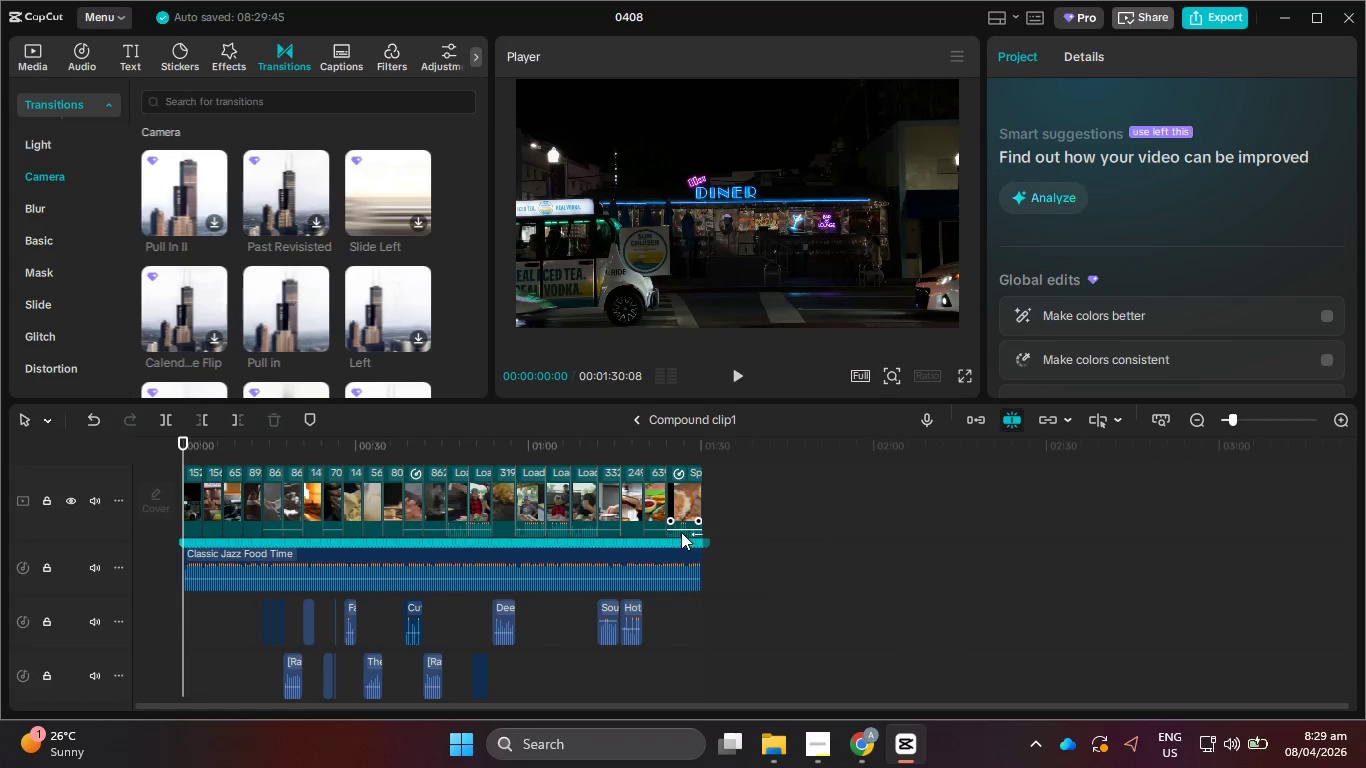 
left_click_drag(start_coordinate=[680, 530], to_coordinate=[679, 561])
 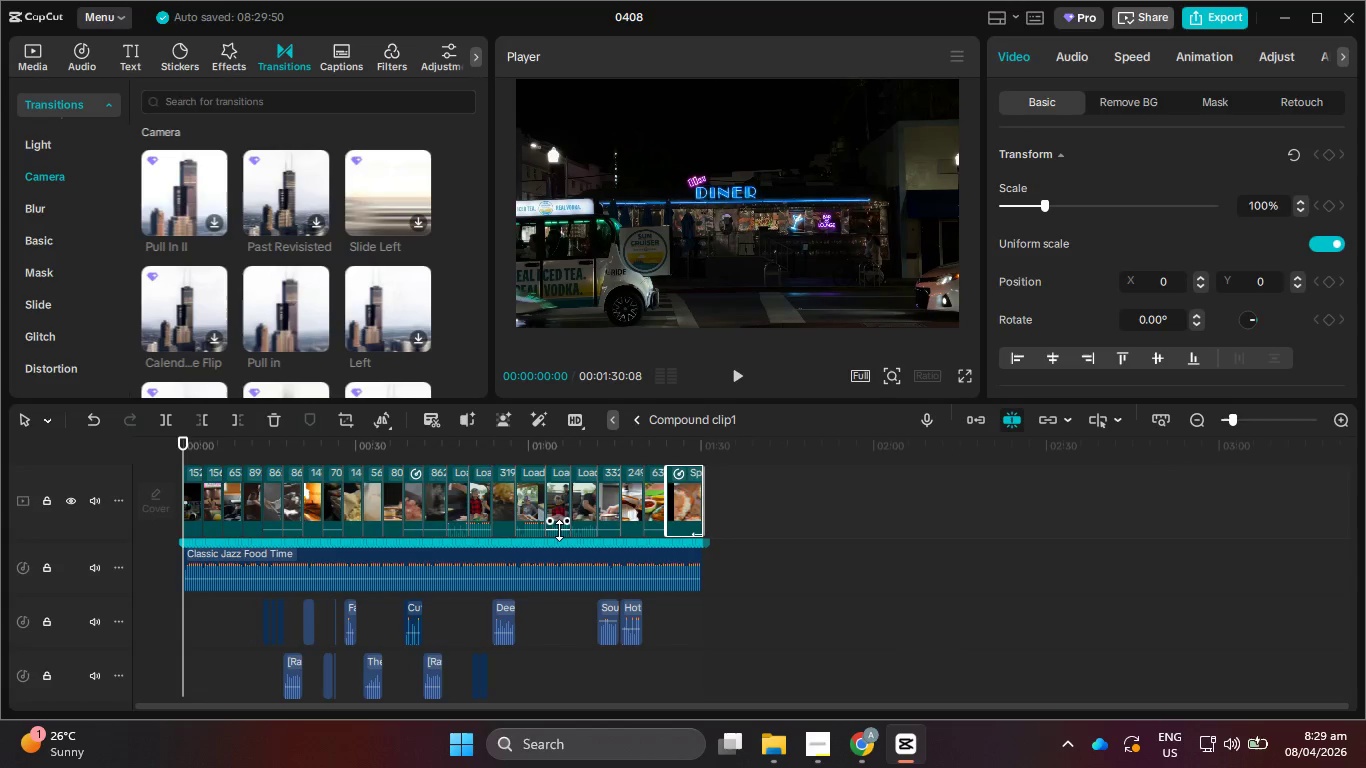 
left_click_drag(start_coordinate=[557, 530], to_coordinate=[561, 569])
 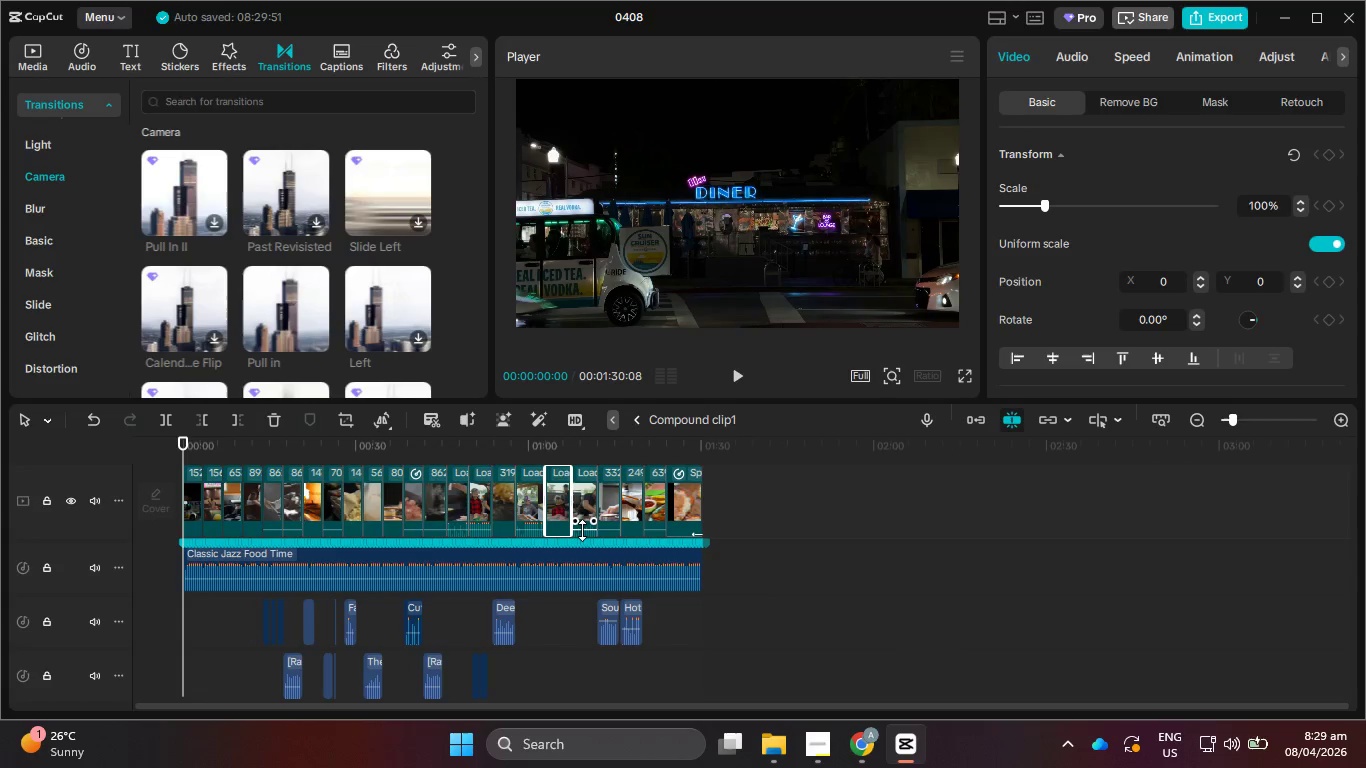 
left_click_drag(start_coordinate=[583, 530], to_coordinate=[583, 562])
 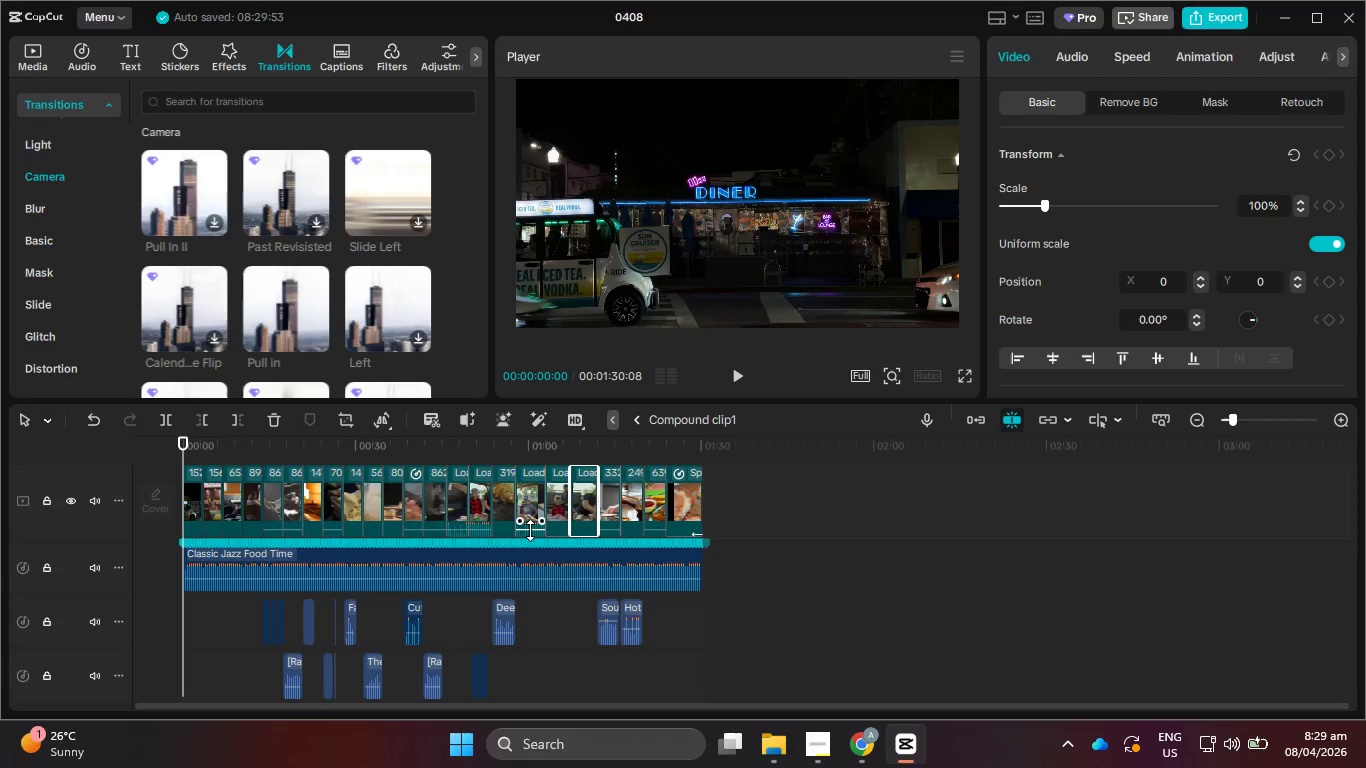 
left_click_drag(start_coordinate=[530, 530], to_coordinate=[529, 568])
 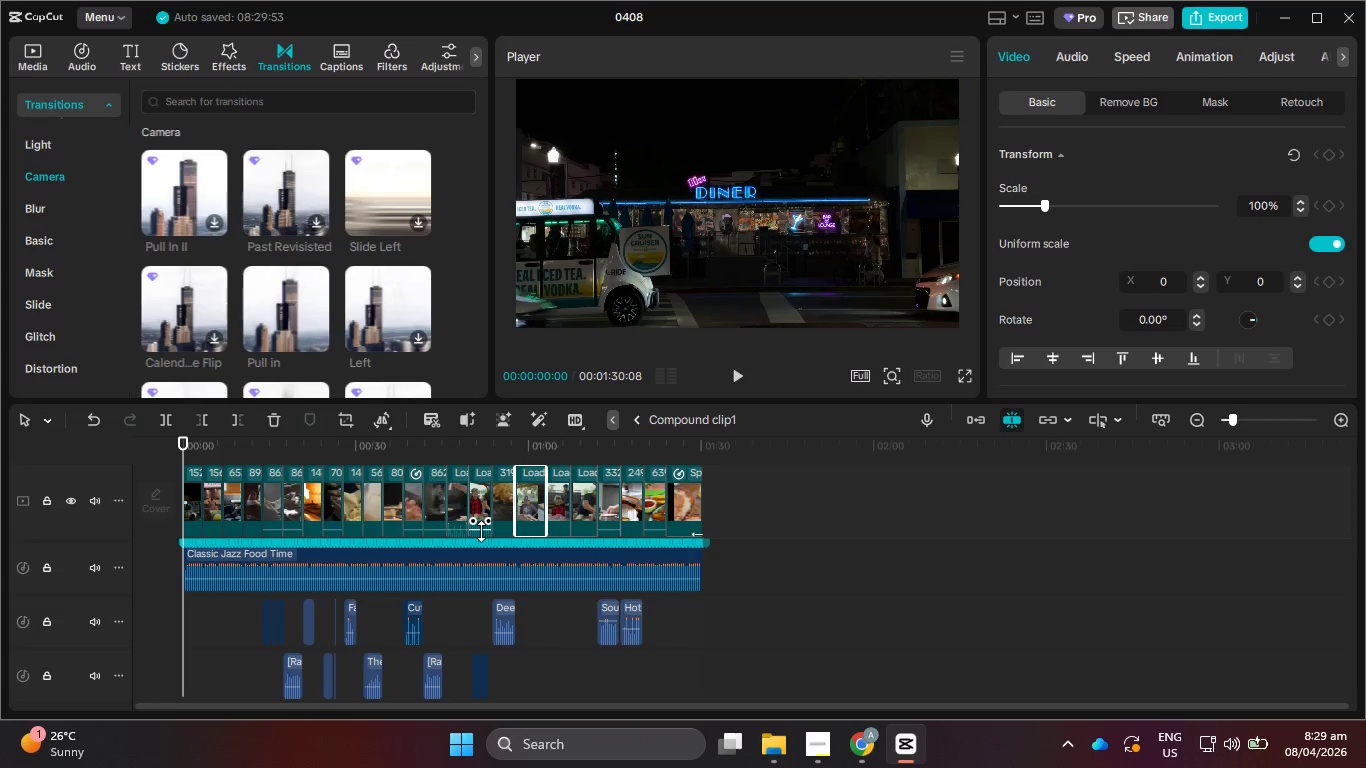 
left_click_drag(start_coordinate=[482, 531], to_coordinate=[482, 558])
 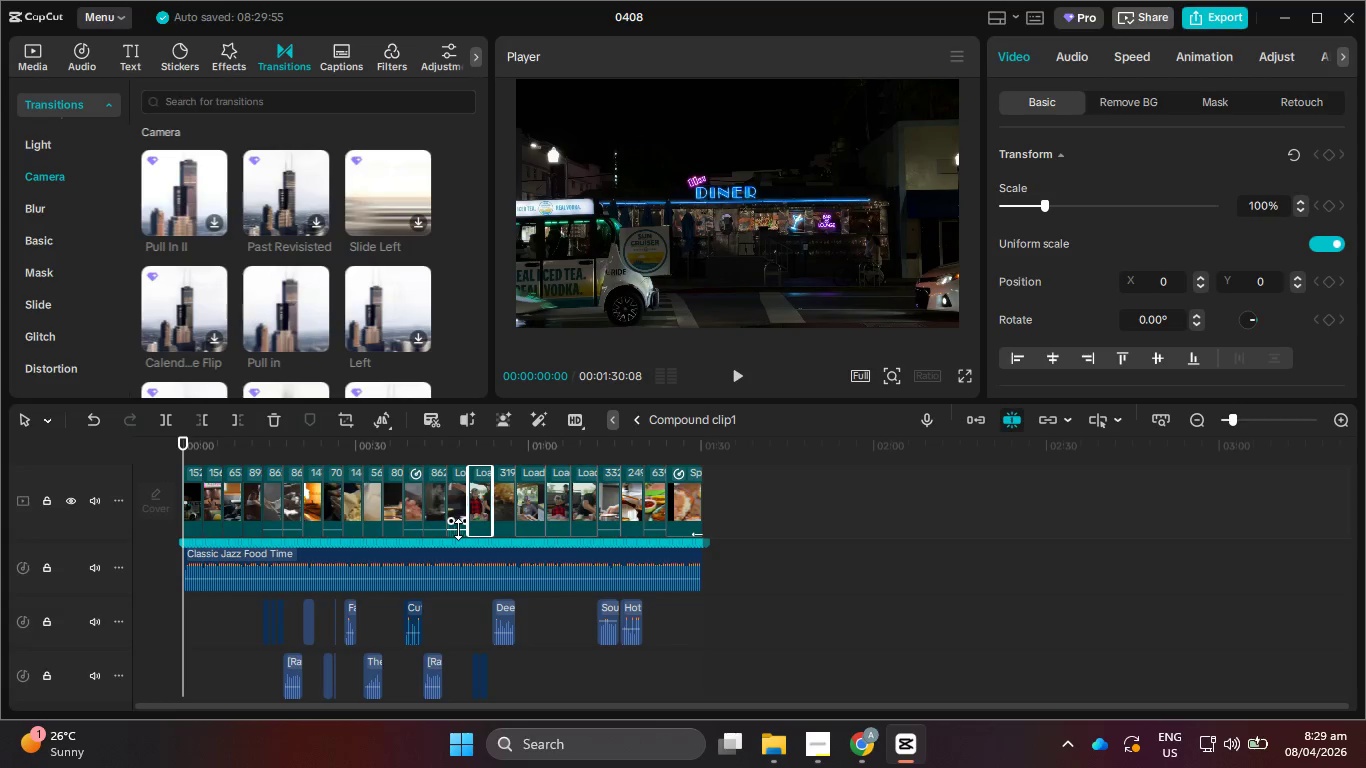 
left_click_drag(start_coordinate=[458, 529], to_coordinate=[457, 561])
 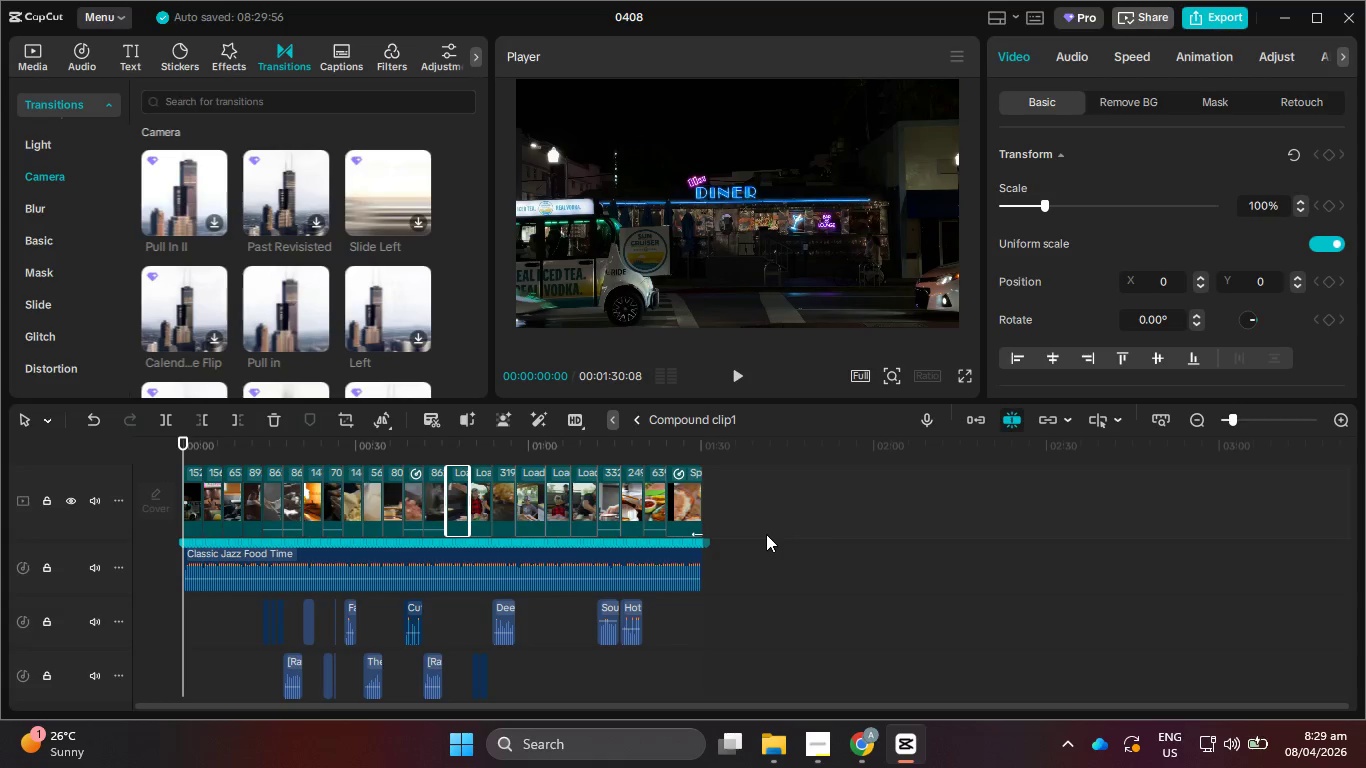 
left_click([766, 534])
 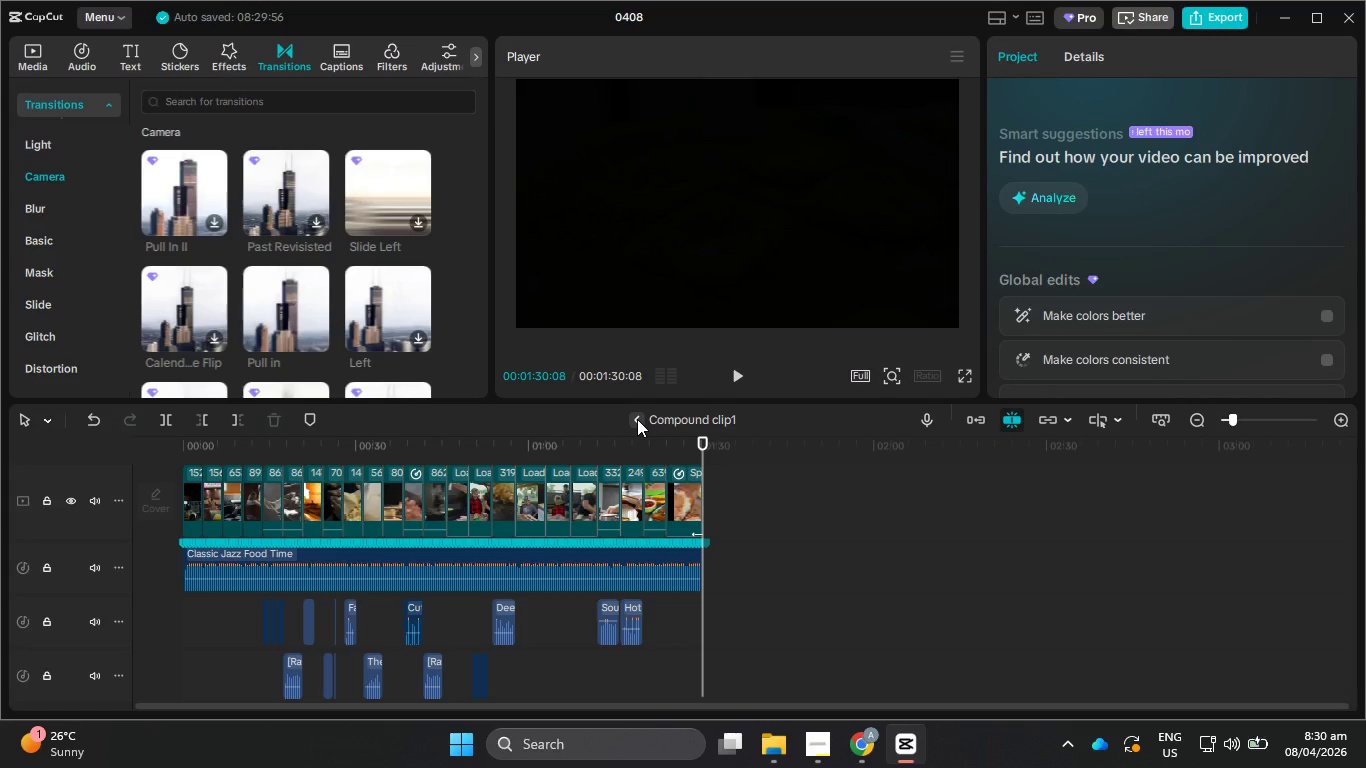 
wait(5.52)
 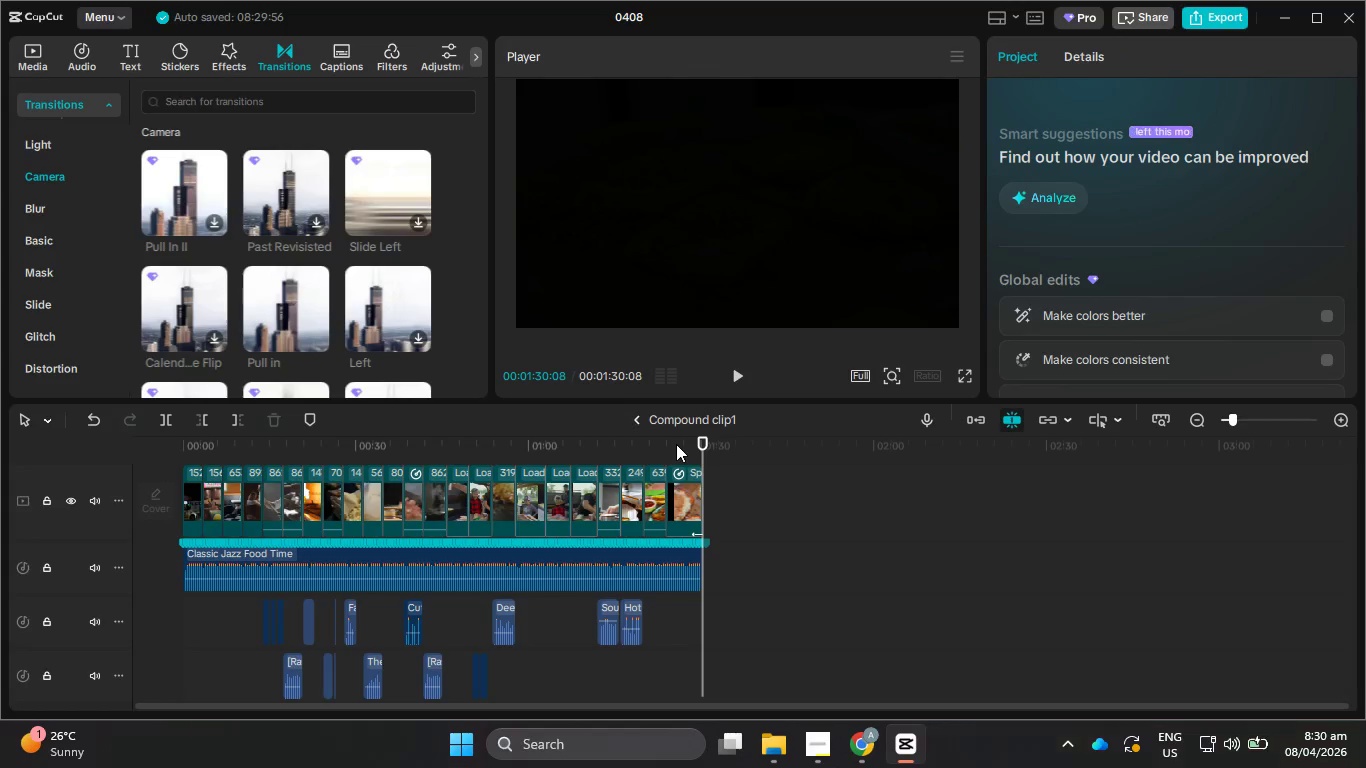 
left_click([637, 419])
 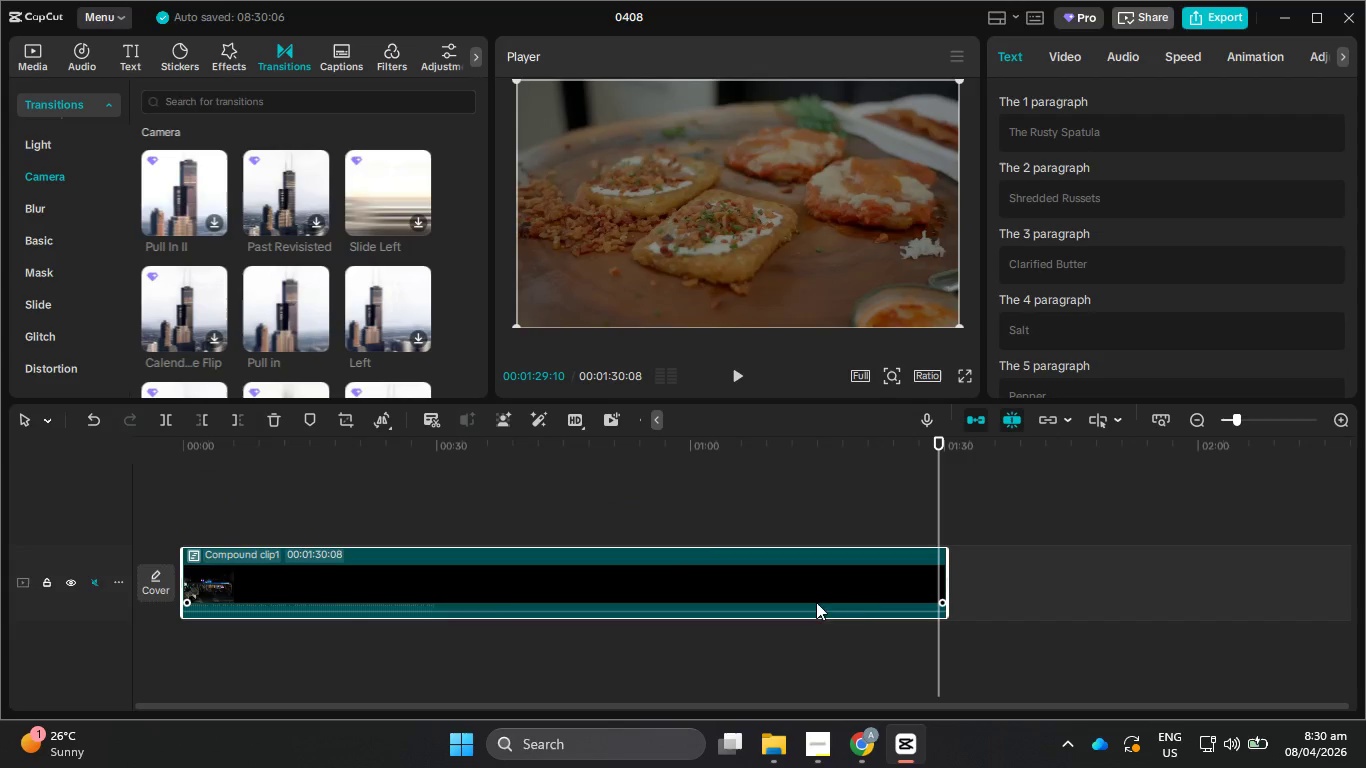 